 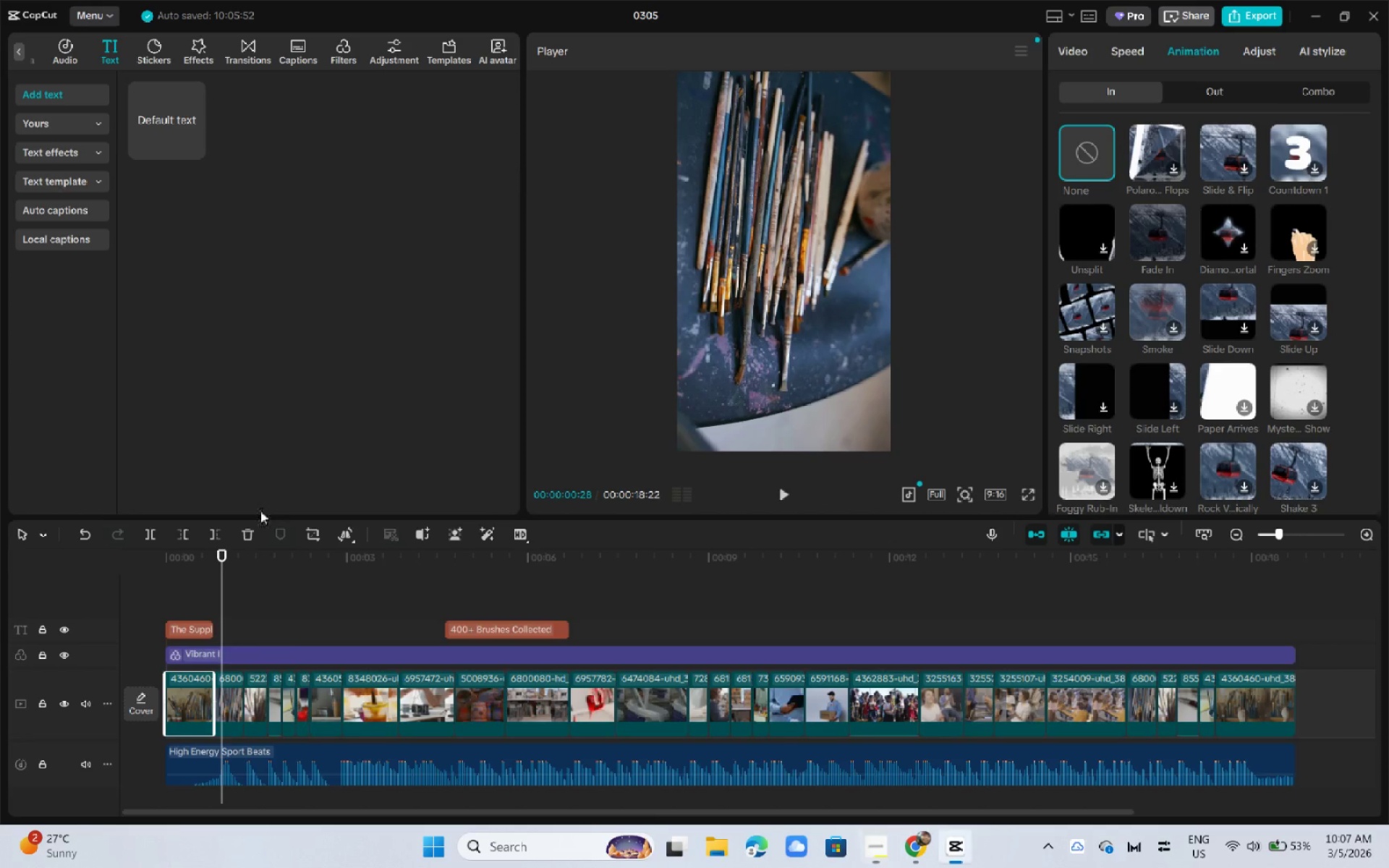 
left_click_drag(start_coordinate=[180, 571], to_coordinate=[137, 570])
 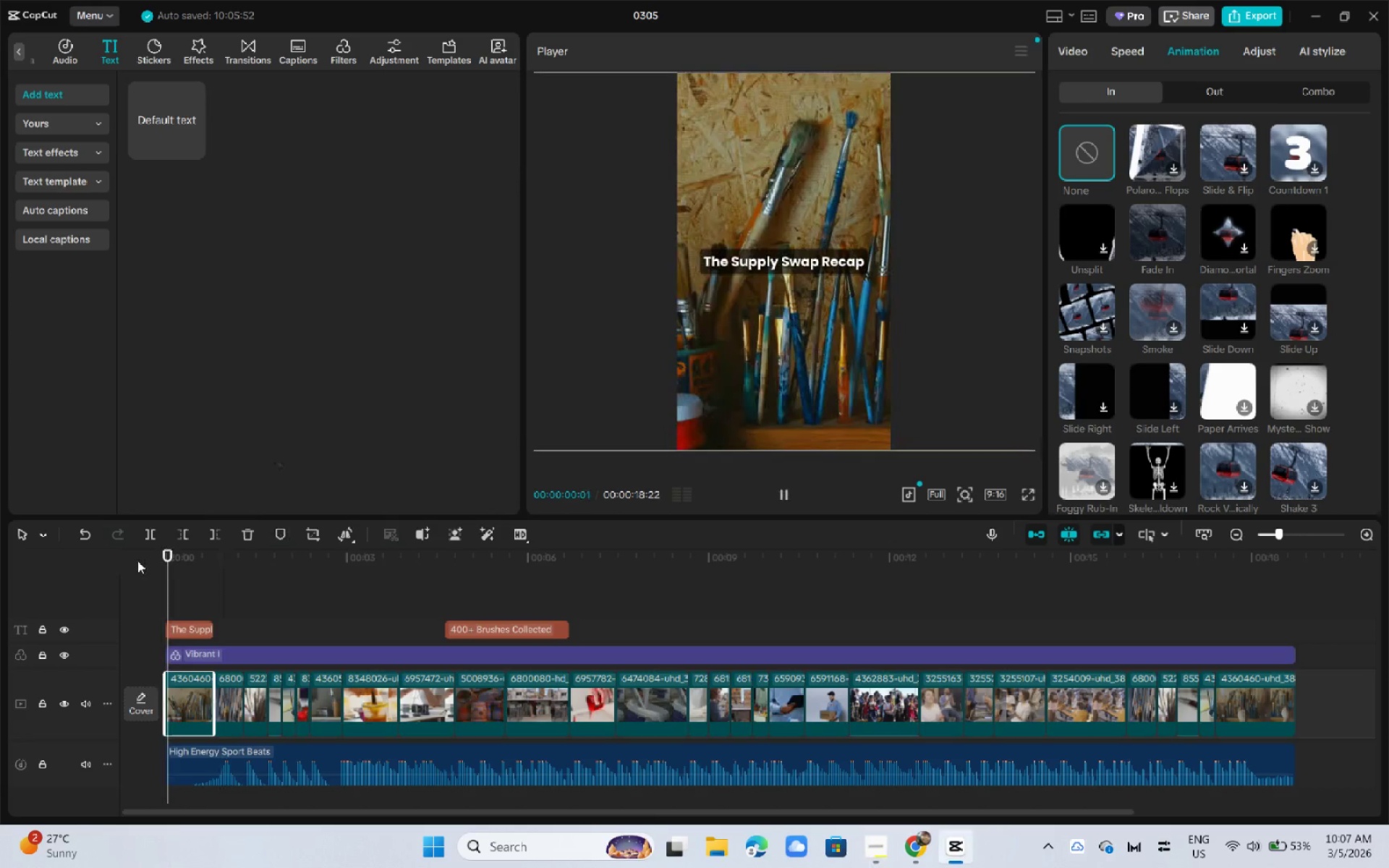 
key(Space)
 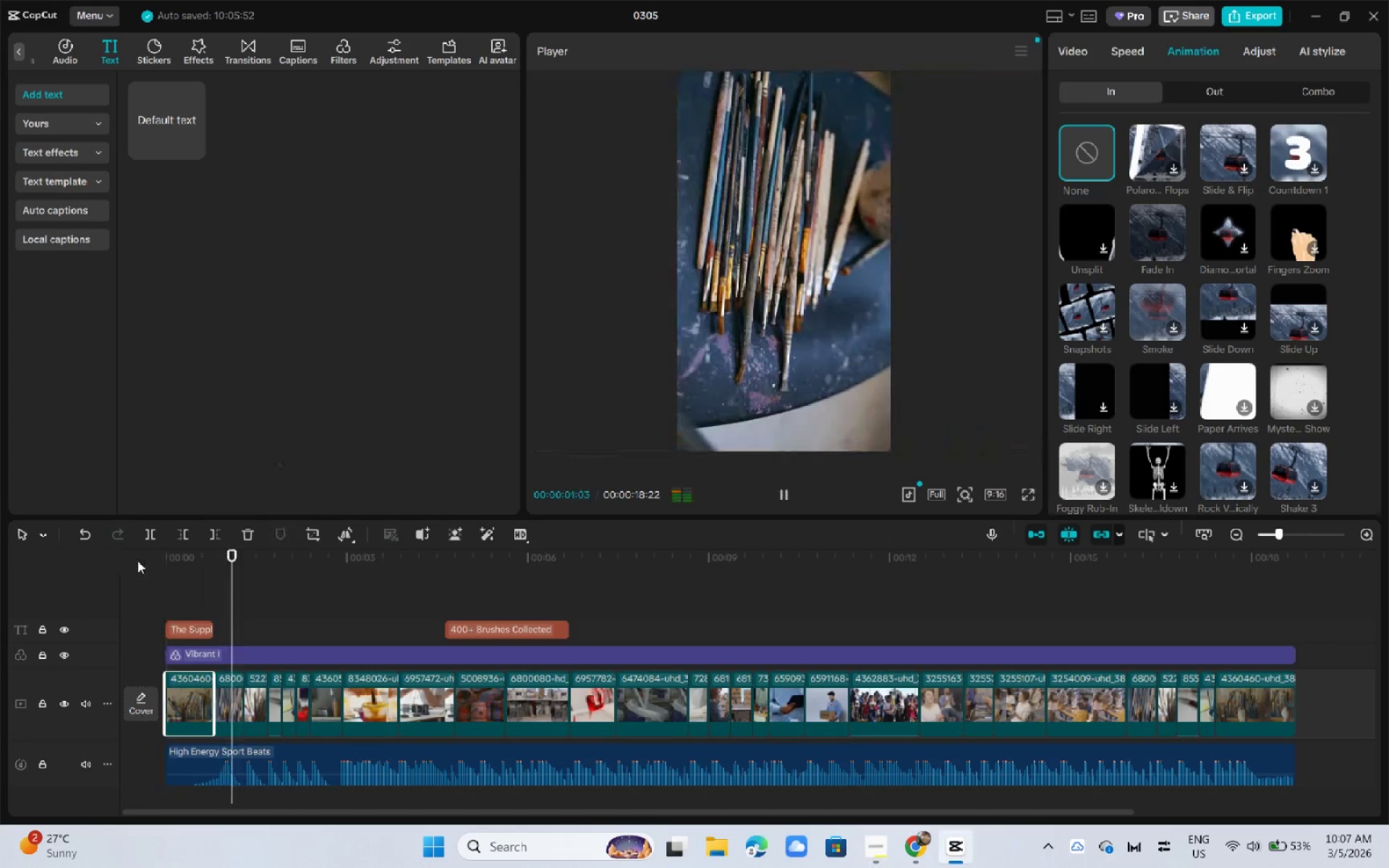 
key(Space)
 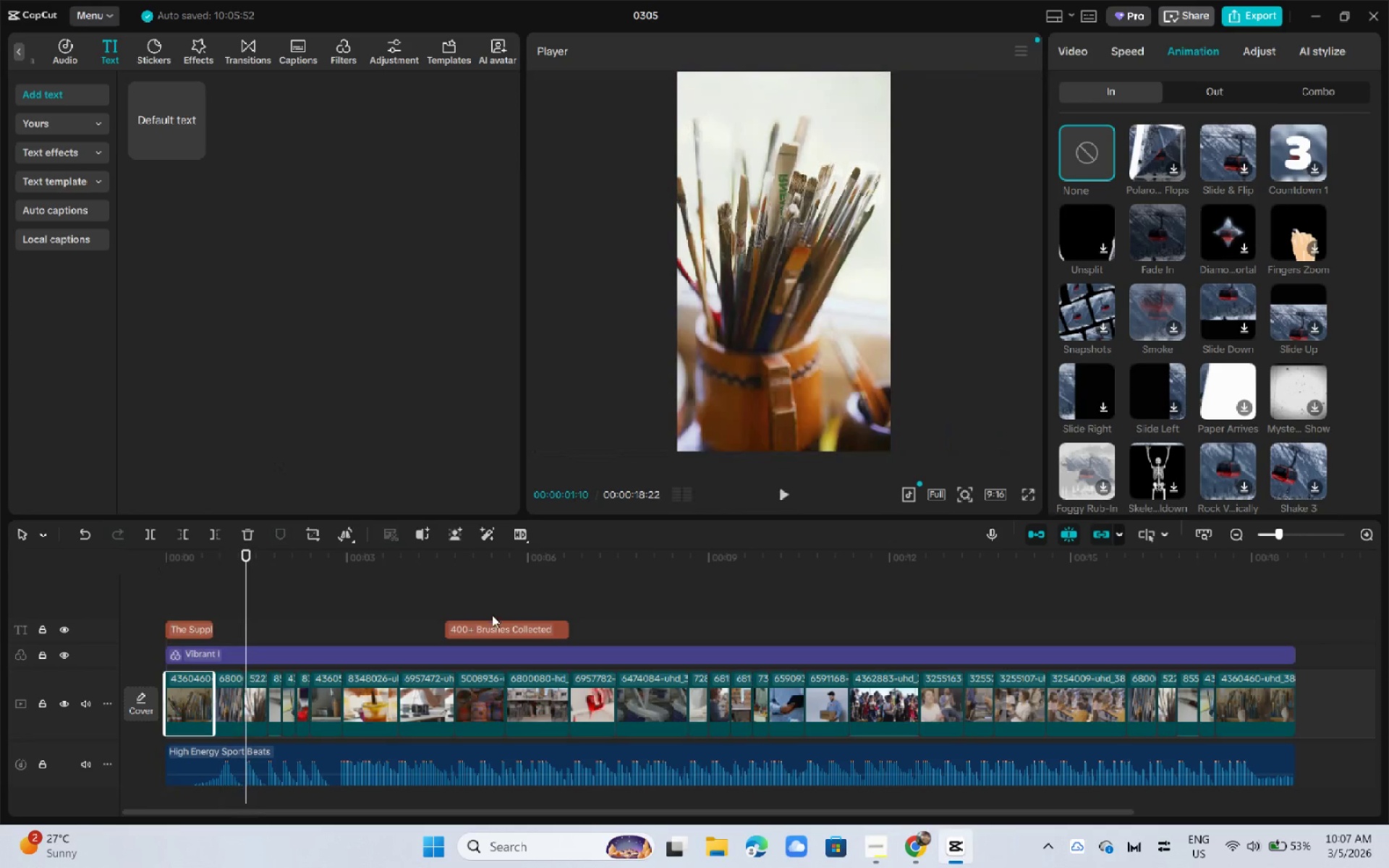 
left_click_drag(start_coordinate=[490, 621], to_coordinate=[265, 631])
 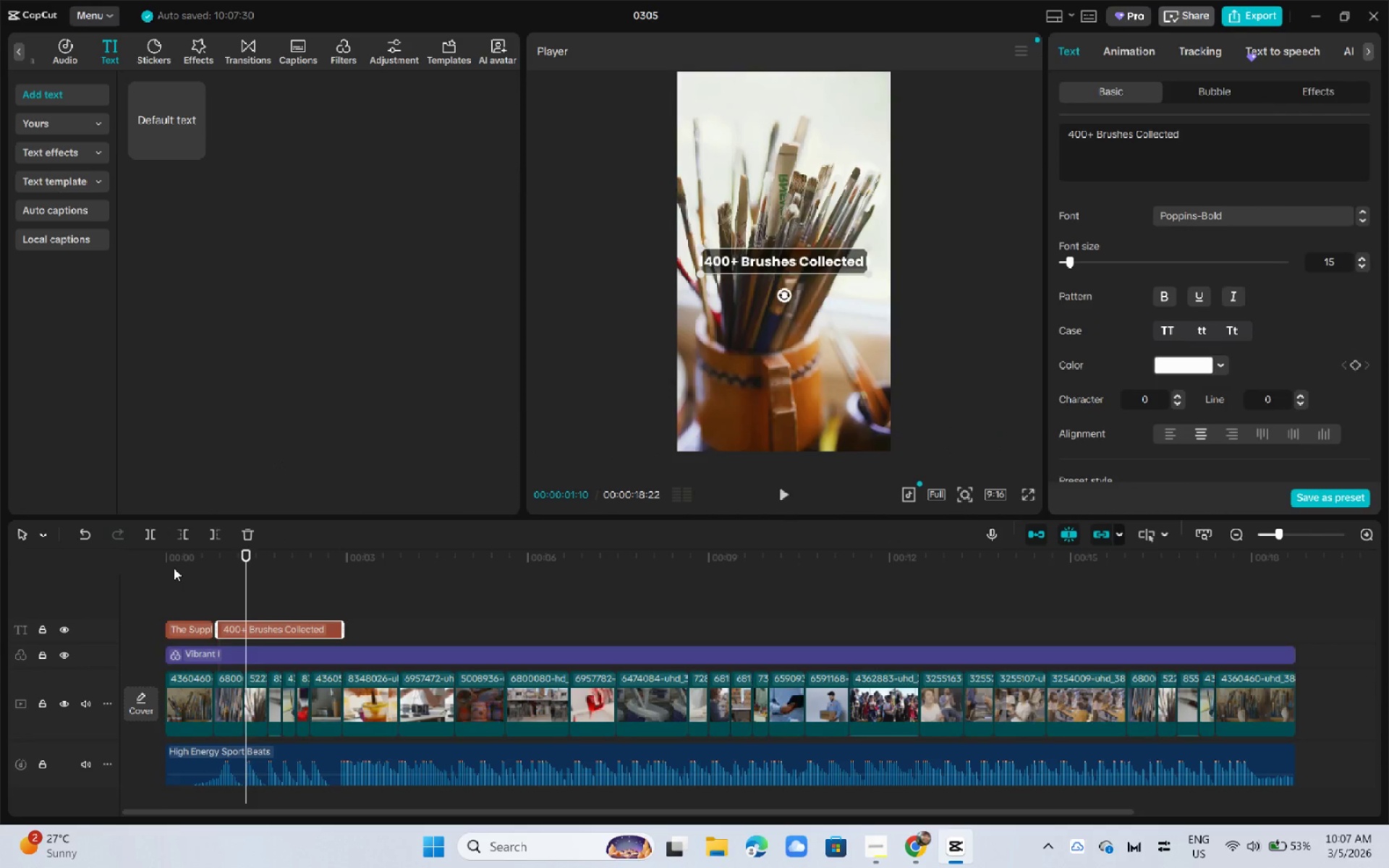 
left_click_drag(start_coordinate=[174, 568], to_coordinate=[135, 566])
 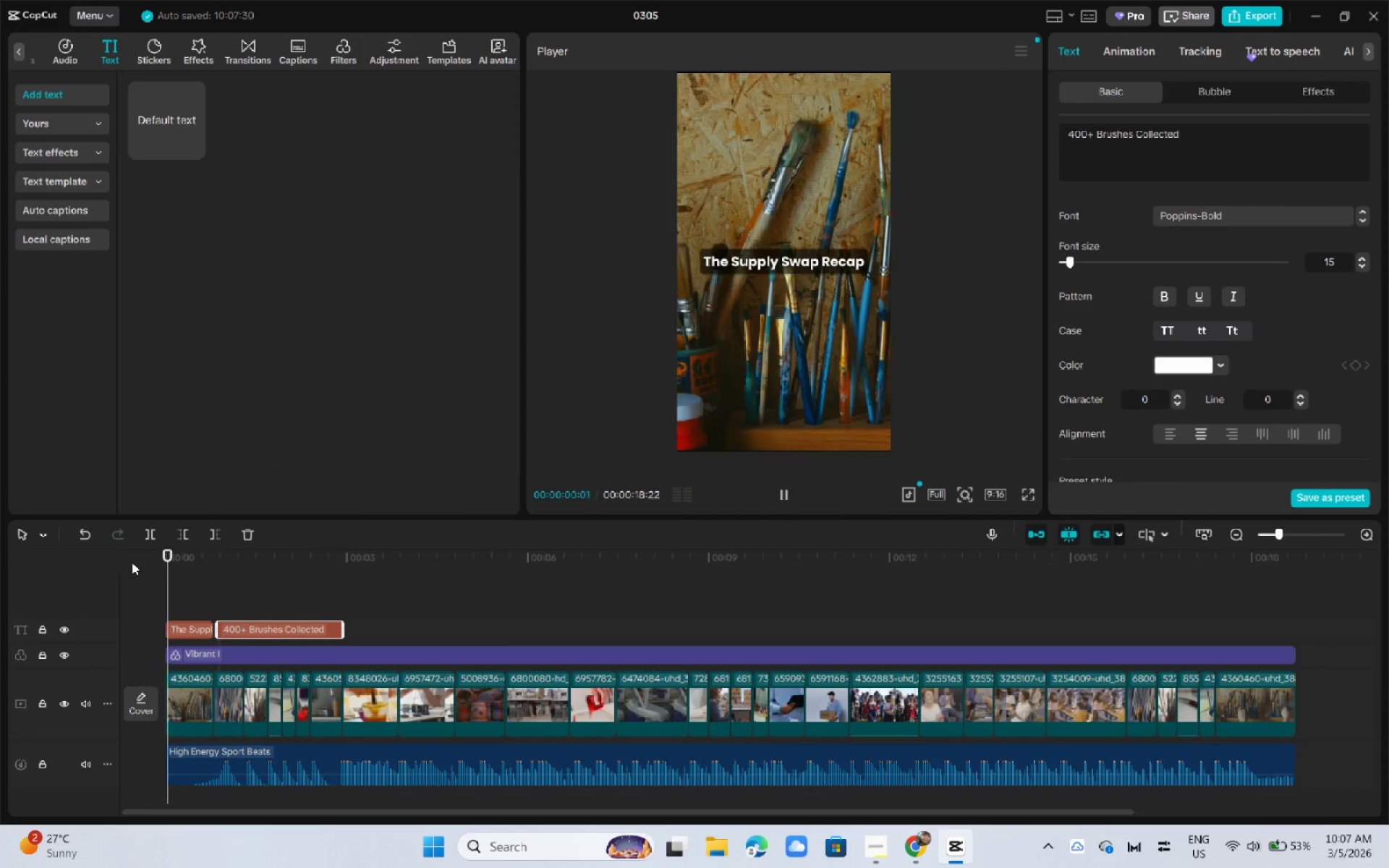 
key(Space)
 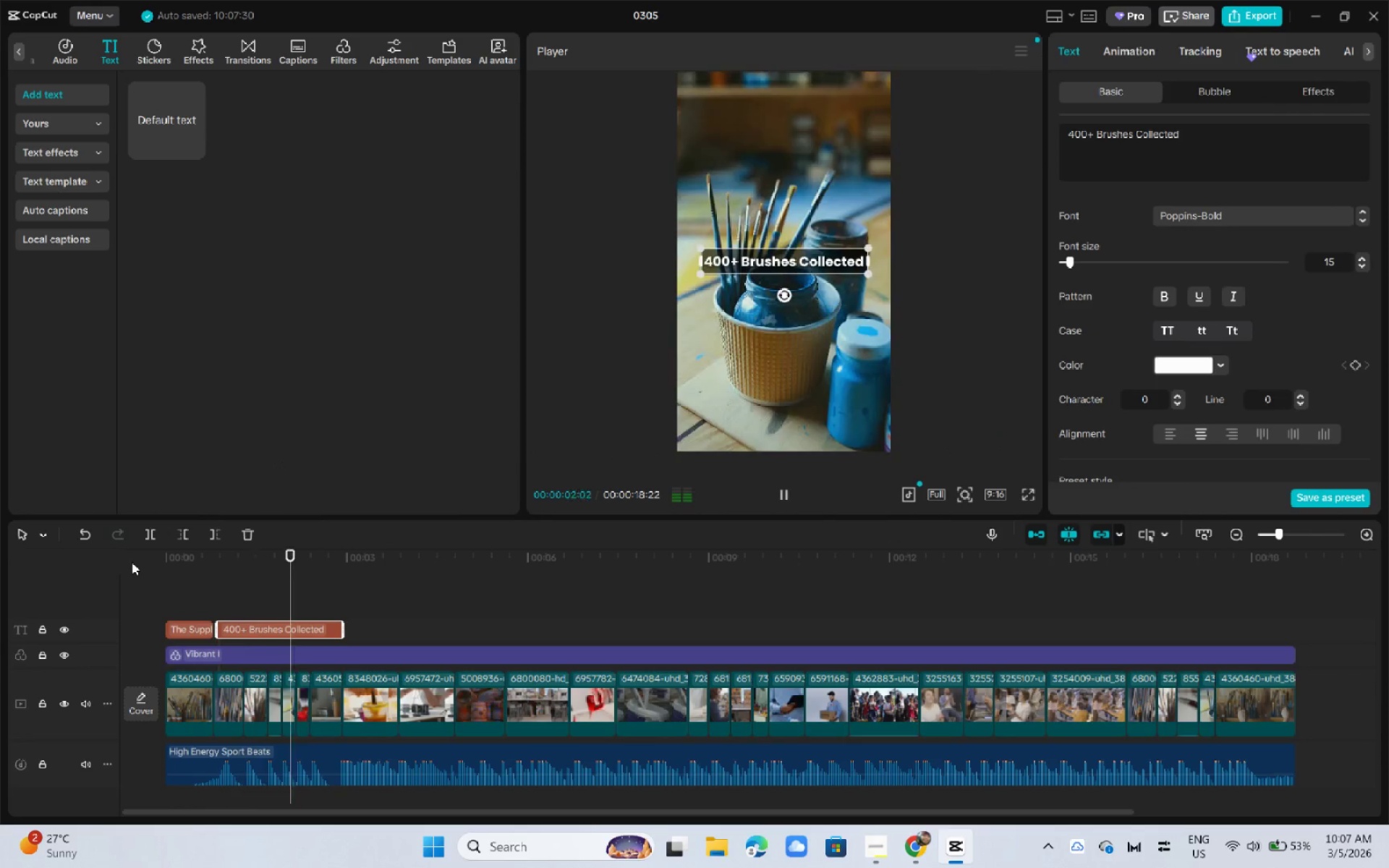 
key(Space)
 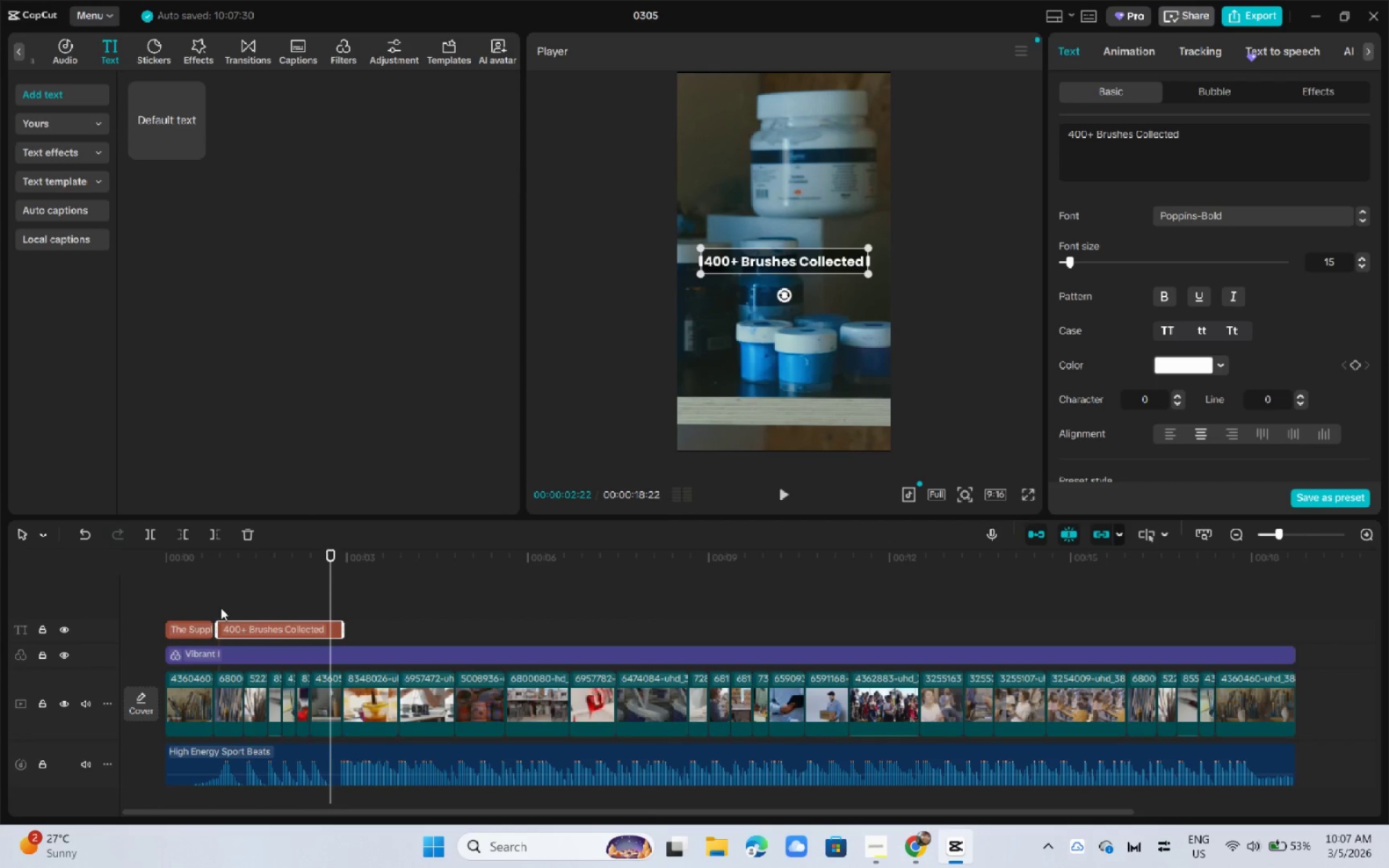 
key(Space)
 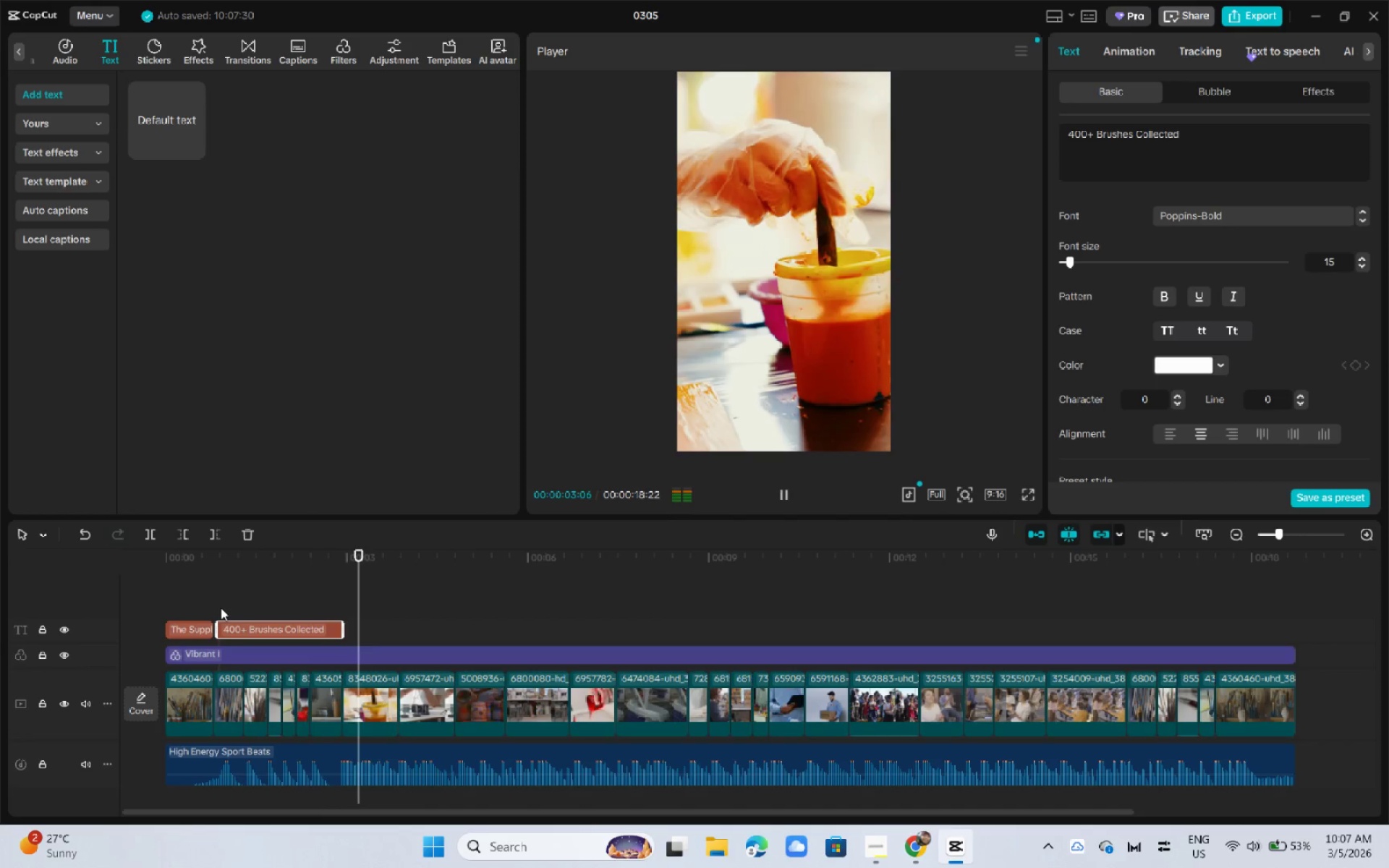 
key(Space)
 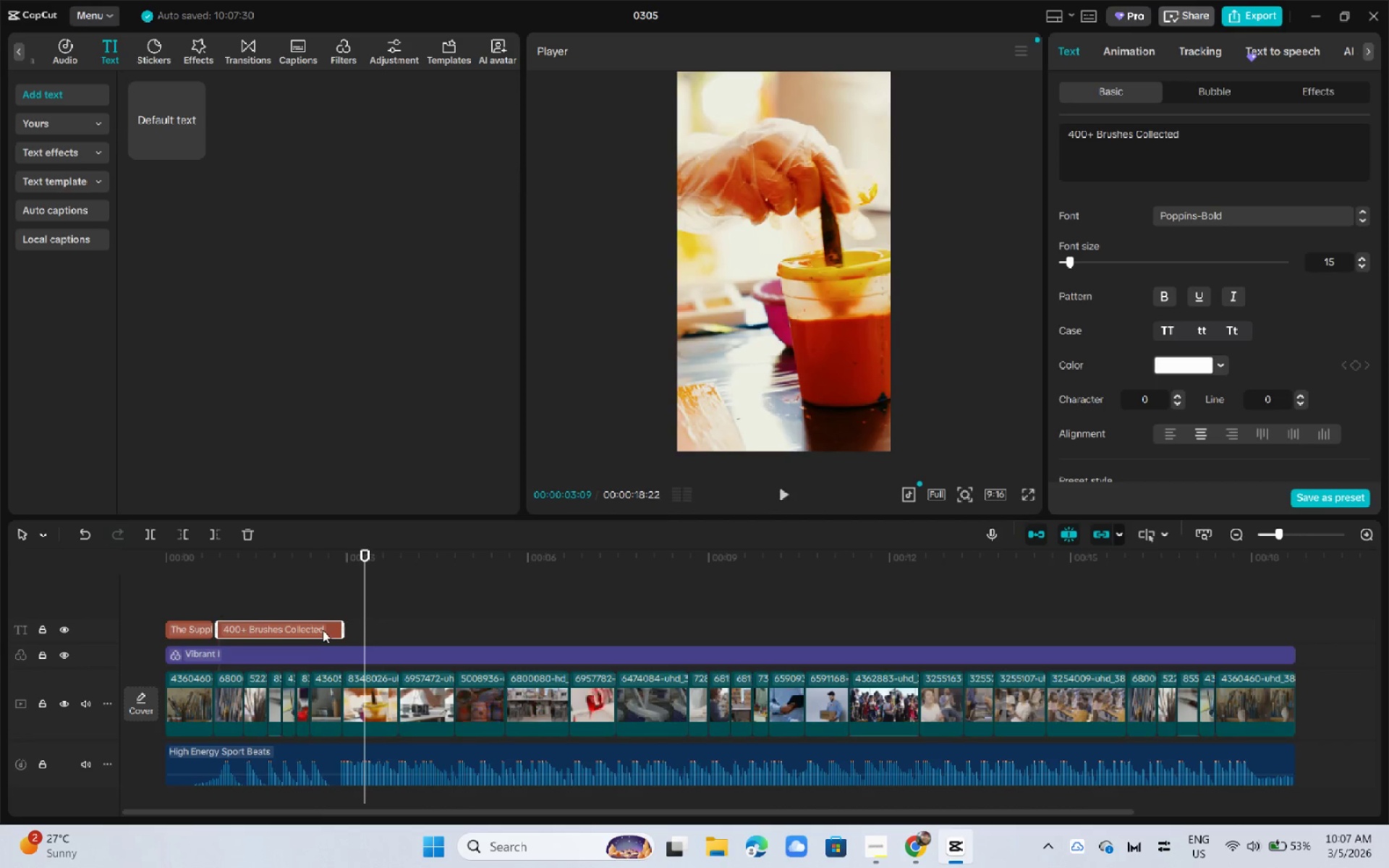 
left_click([323, 628])
 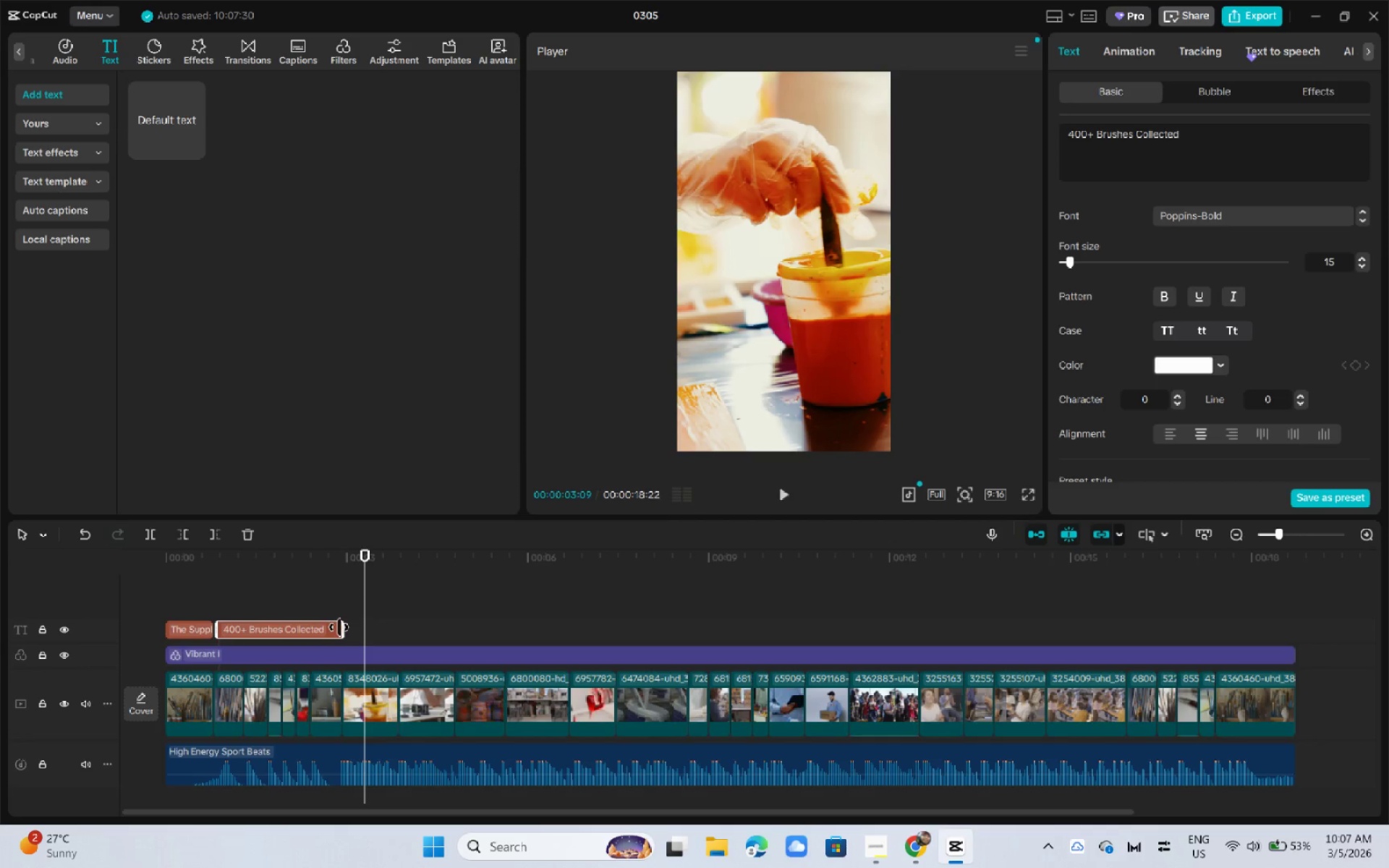 
left_click_drag(start_coordinate=[339, 627], to_coordinate=[306, 631])
 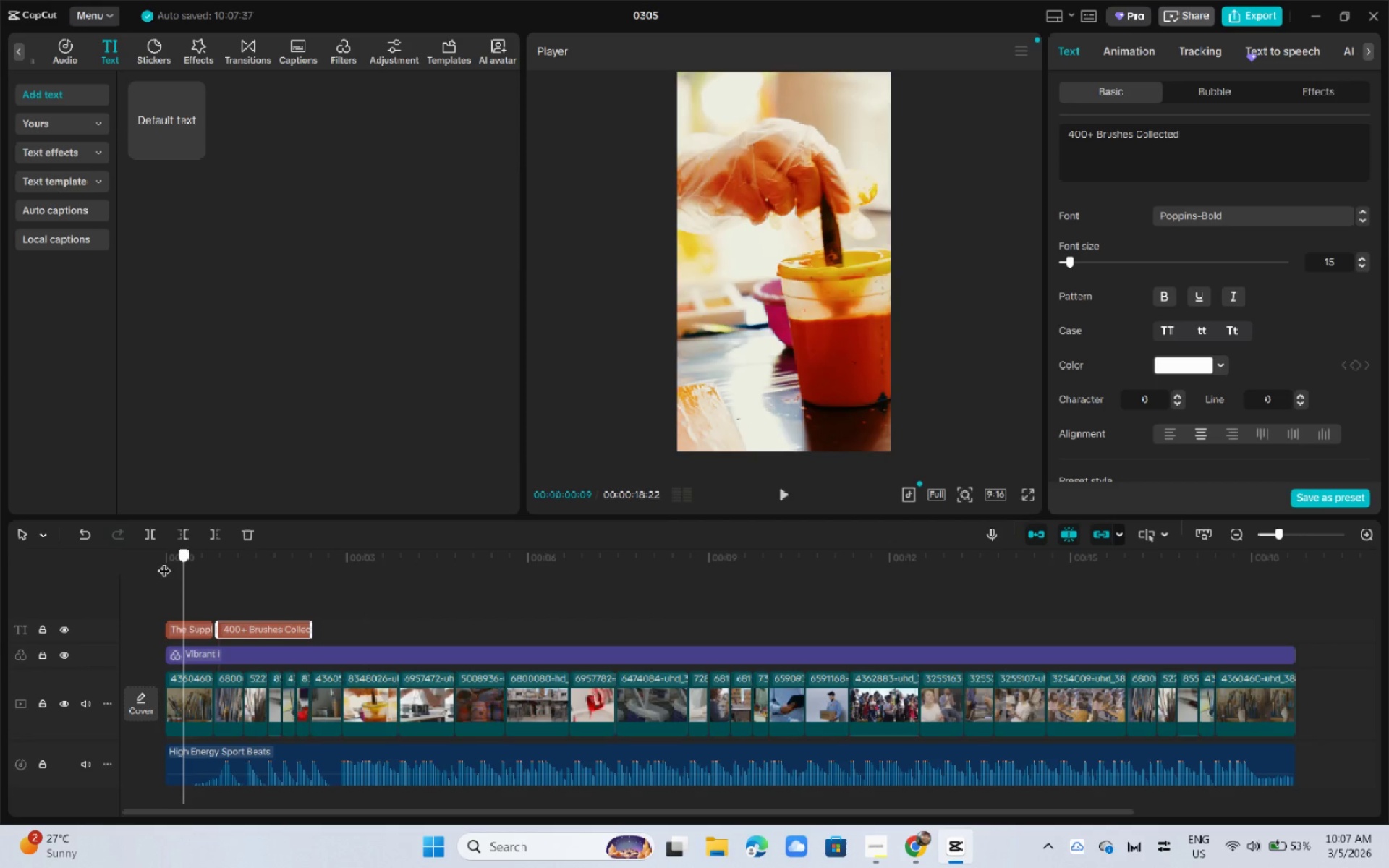 
left_click_drag(start_coordinate=[189, 563], to_coordinate=[137, 560])
 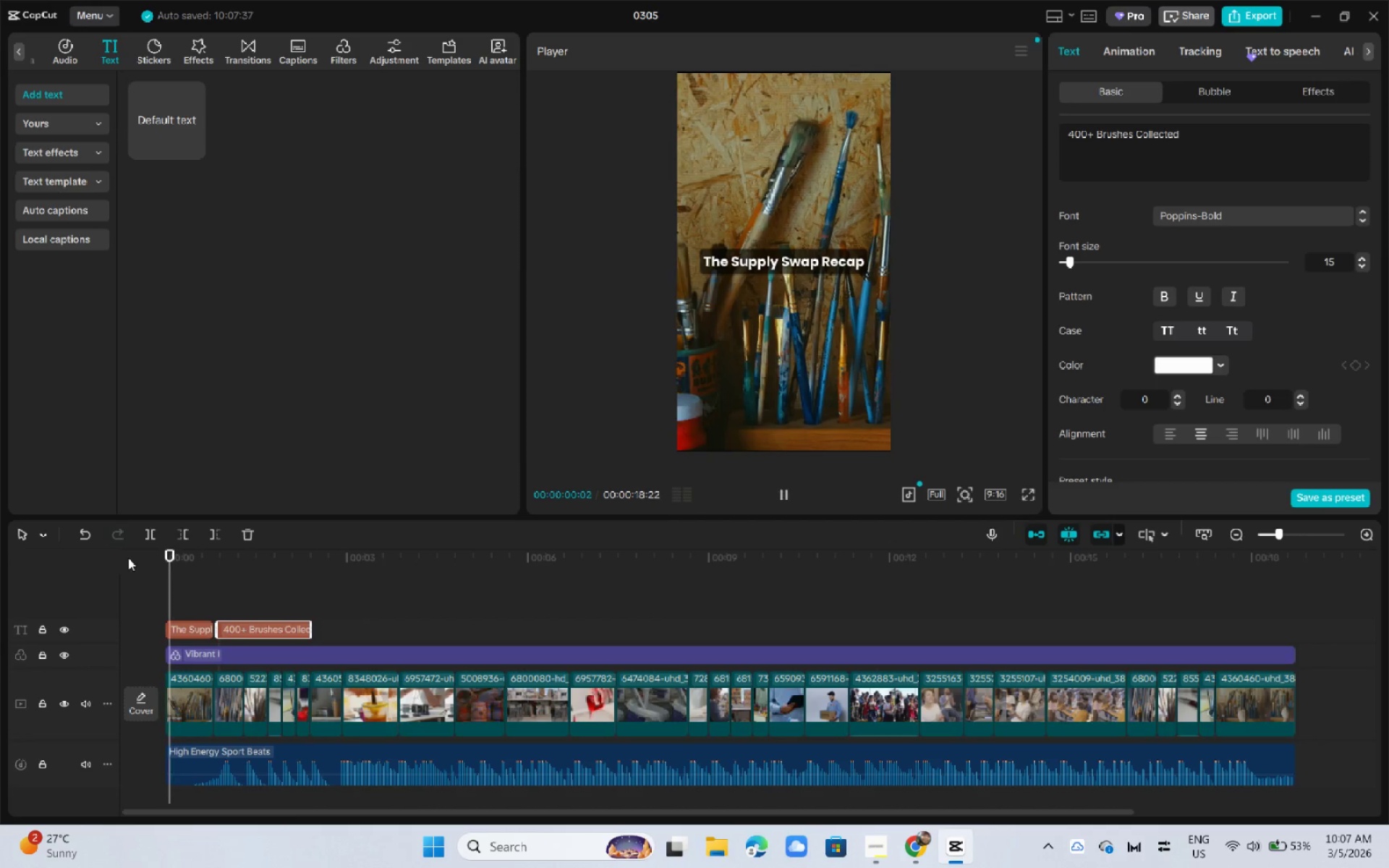 
key(Space)
 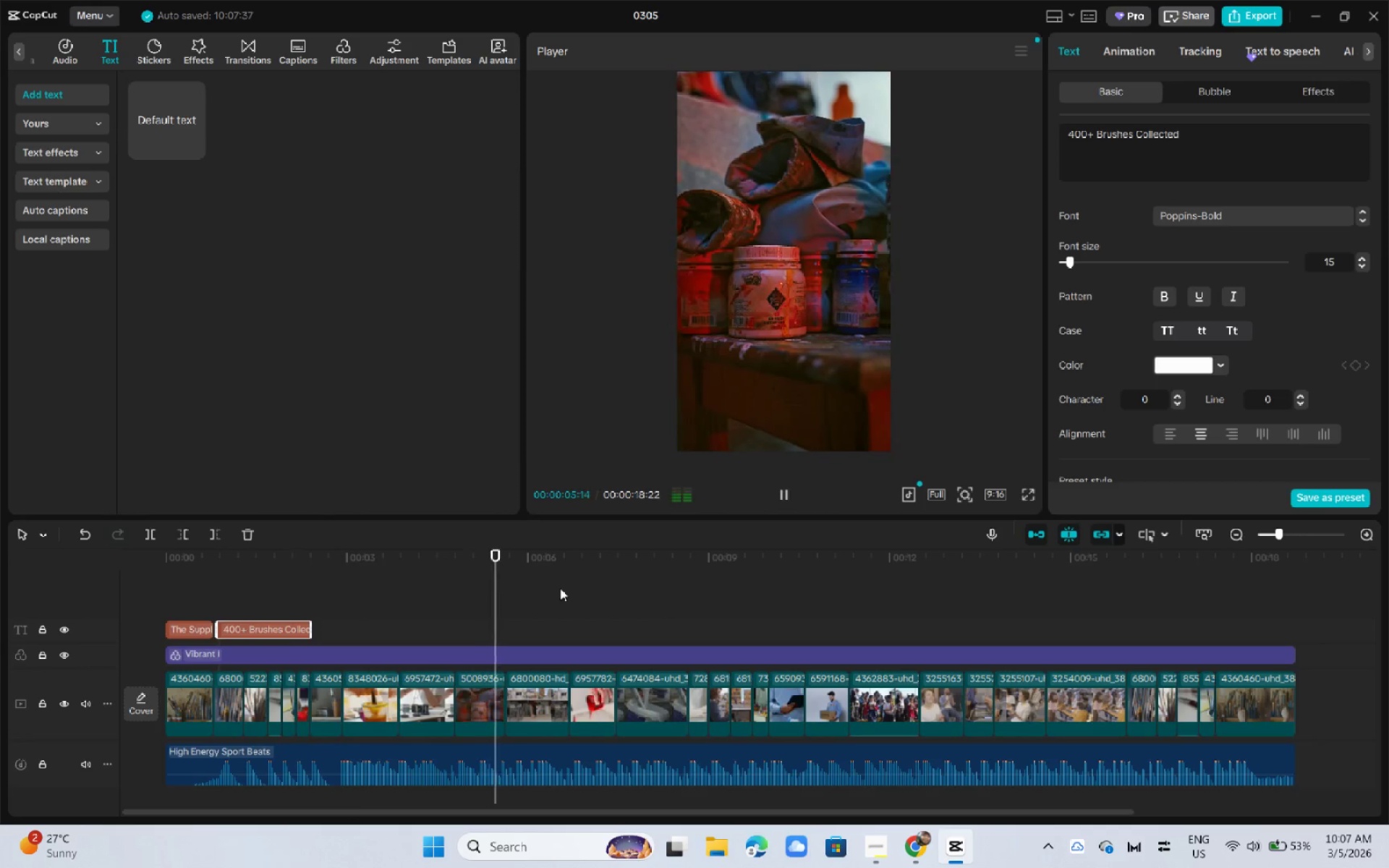 
wait(7.31)
 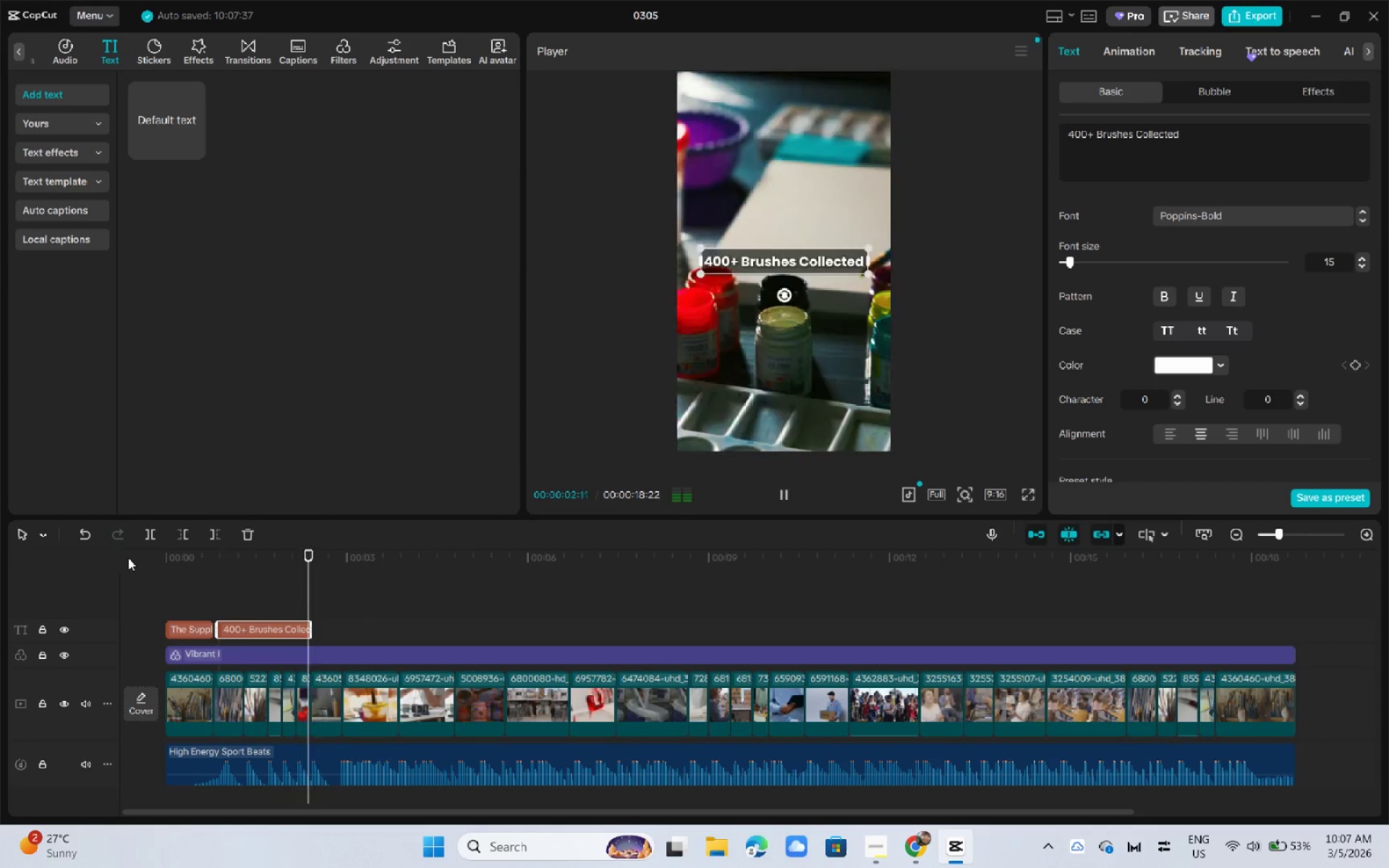 
key(Space)
 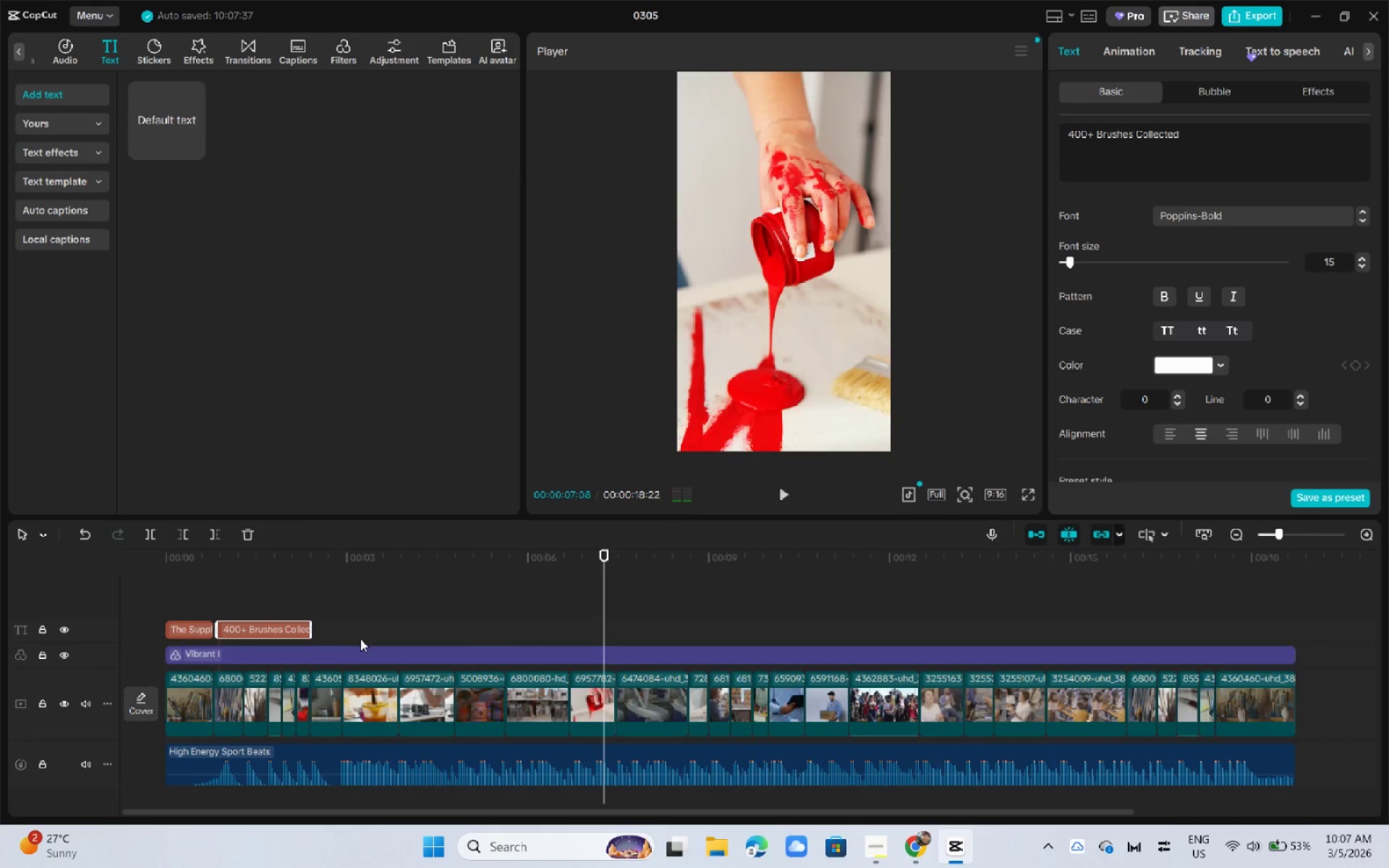 
key(Space)
 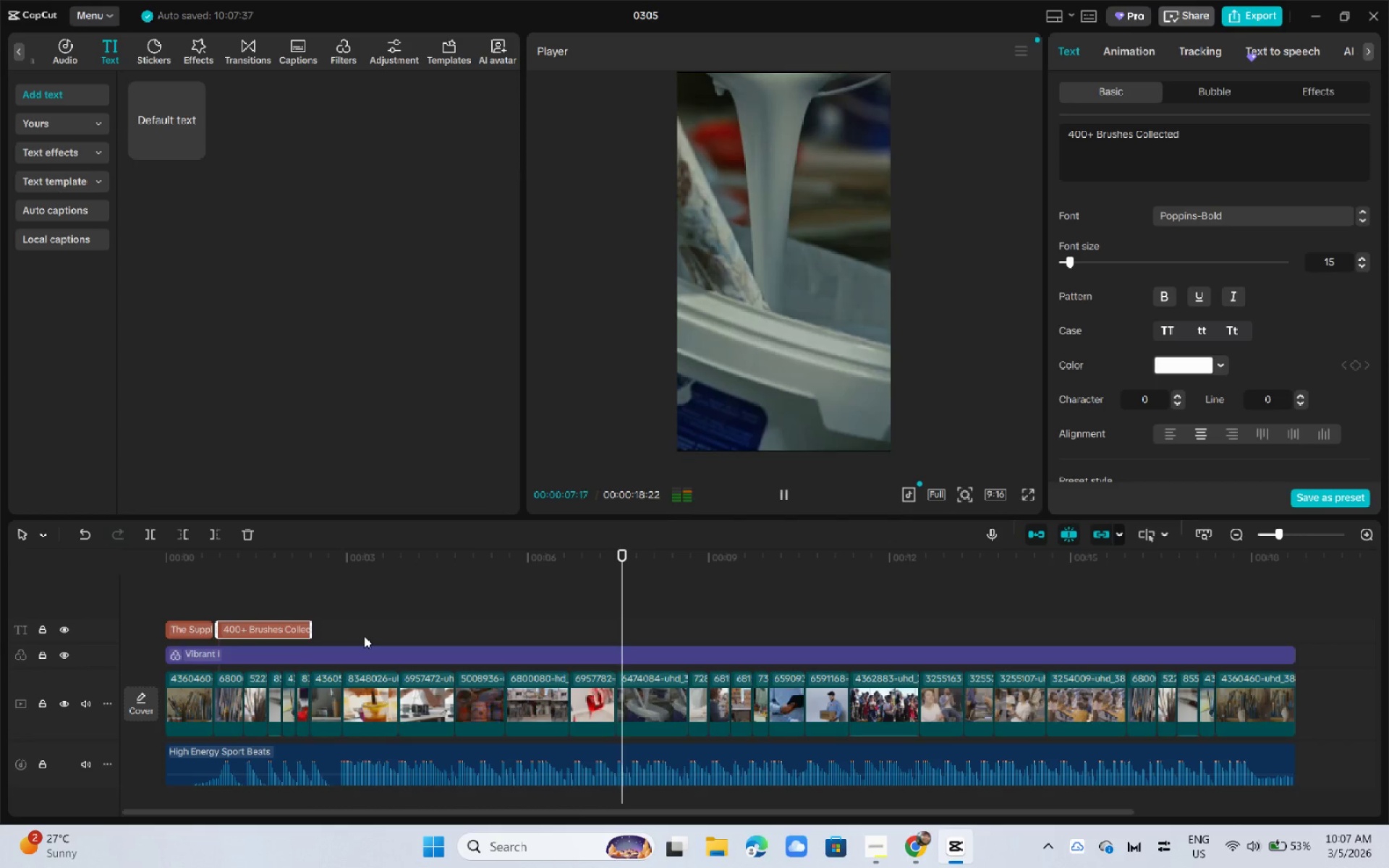 
key(Space)
 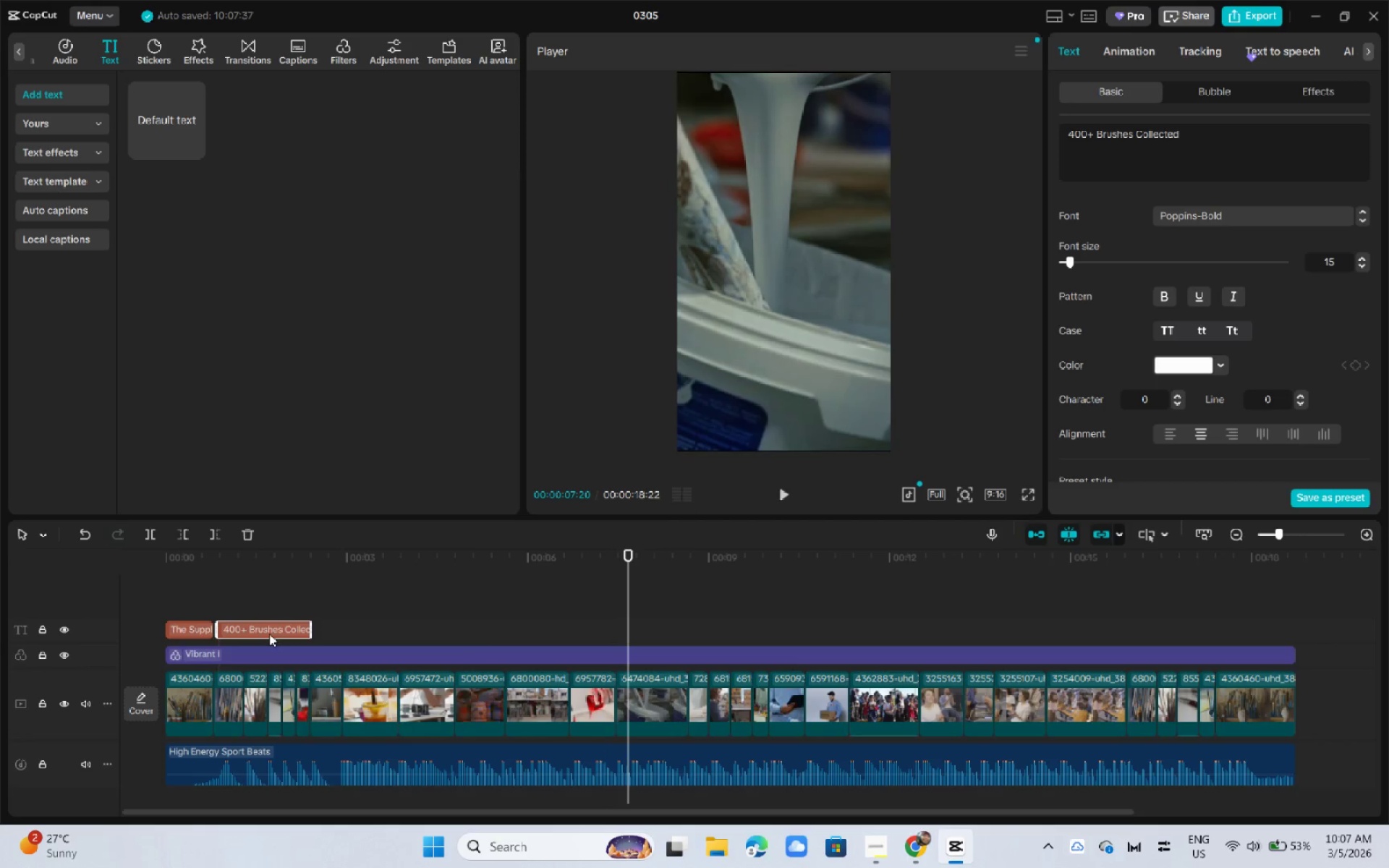 
key(Meta+MetaLeft)
 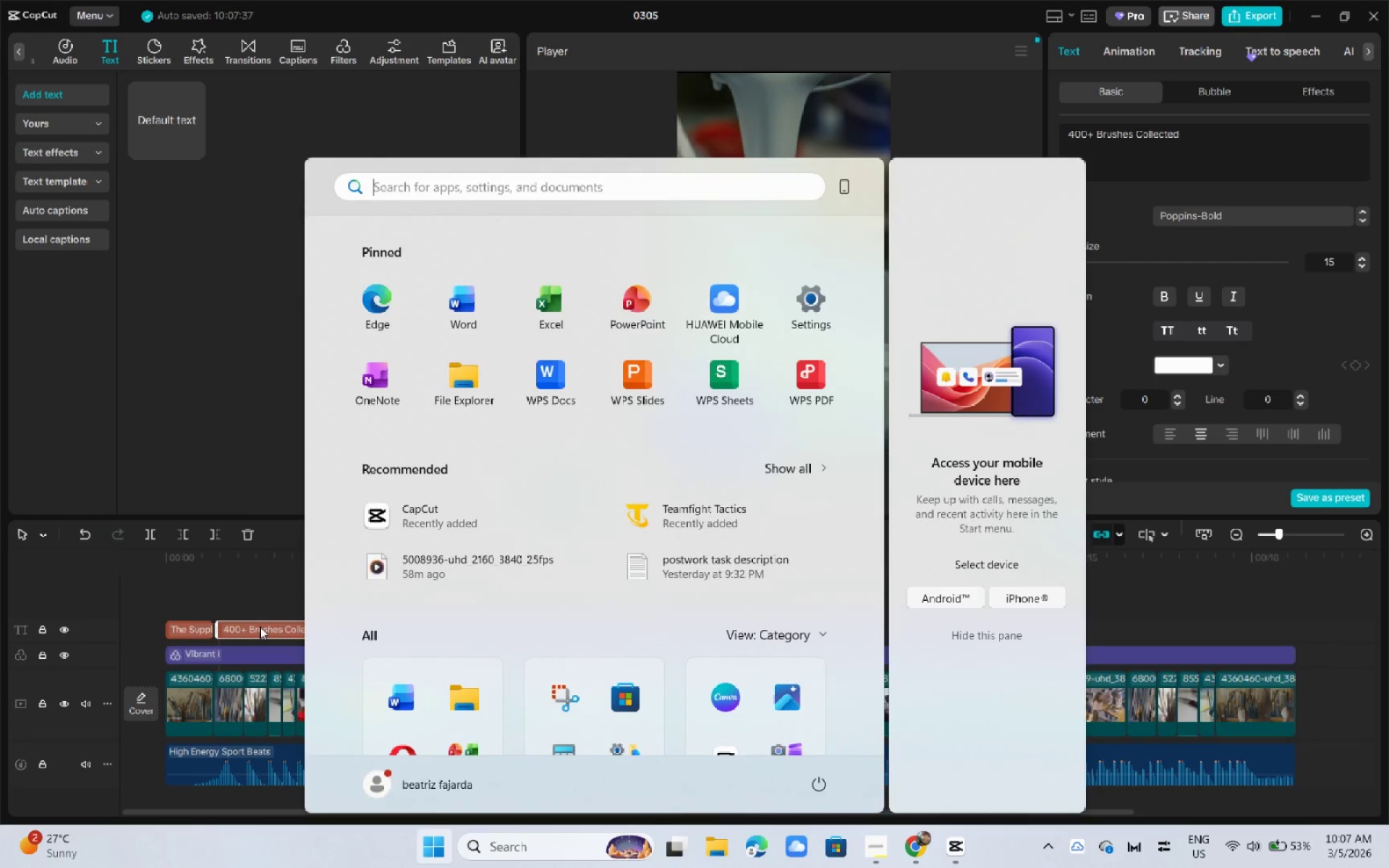 
left_click([260, 626])
 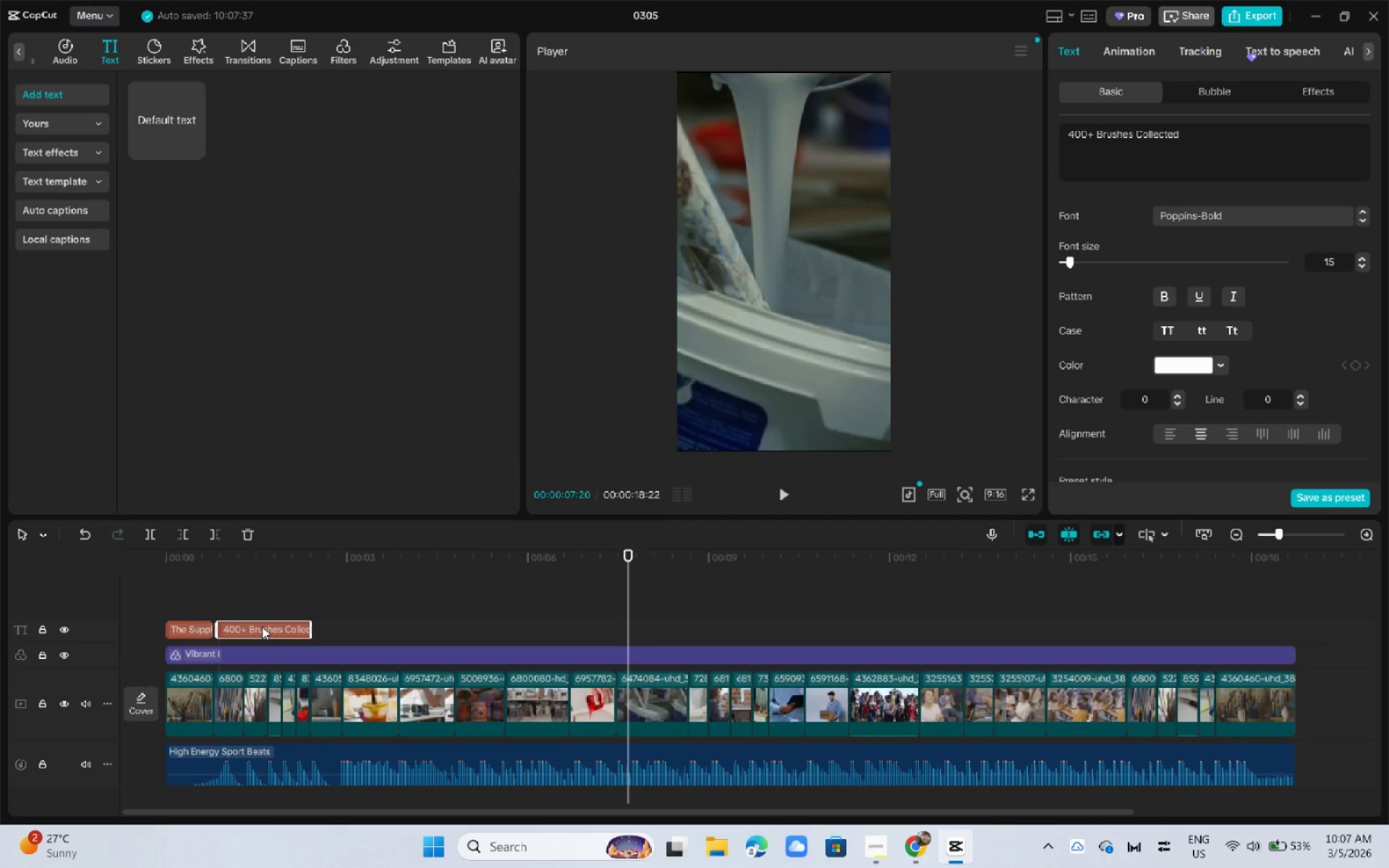 
hold_key(key=AltLeft, duration=1.53)
left_click_drag(start_coordinate=[262, 626], to_coordinate=[692, 637])
 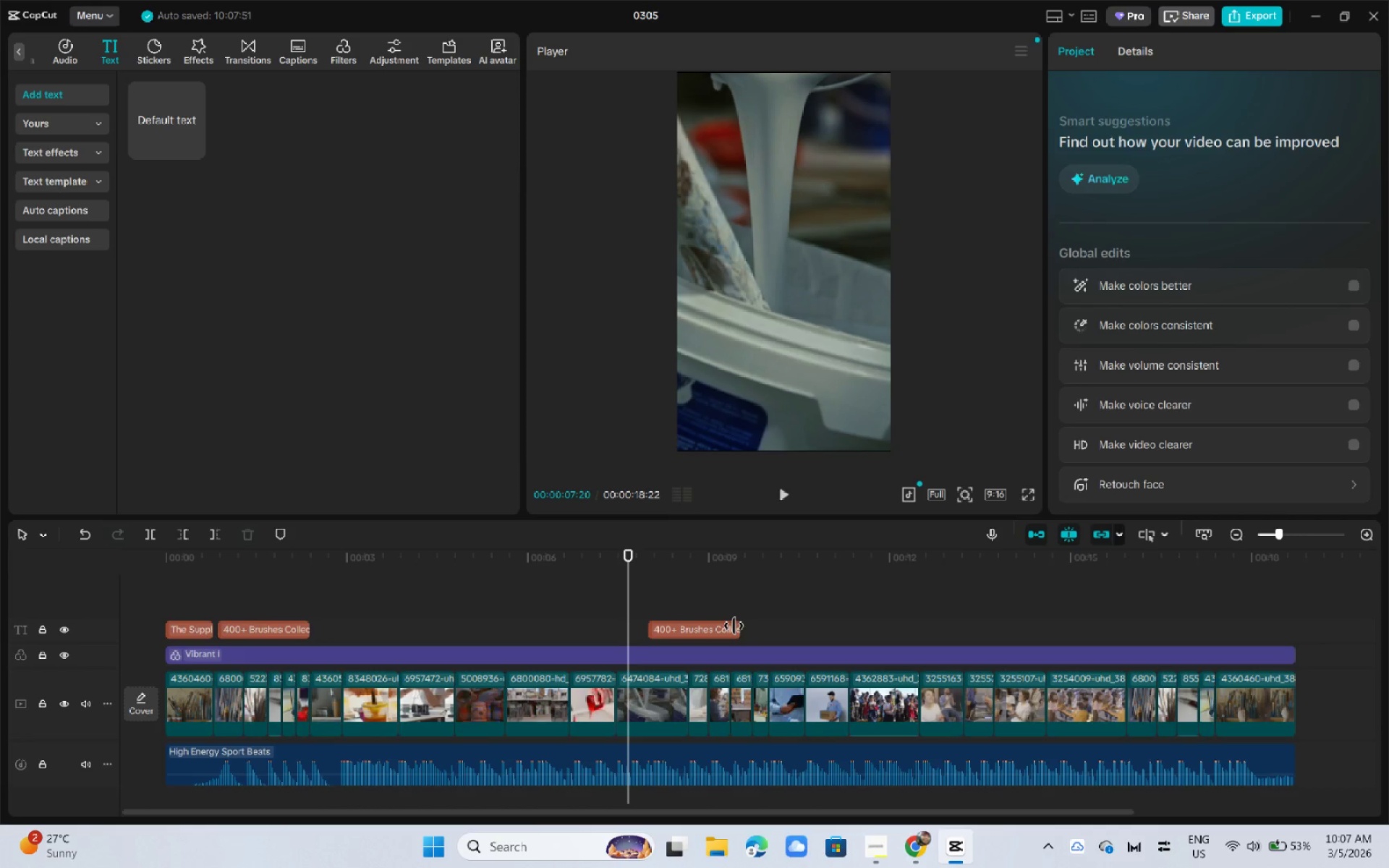 
key(Alt+AltLeft)
 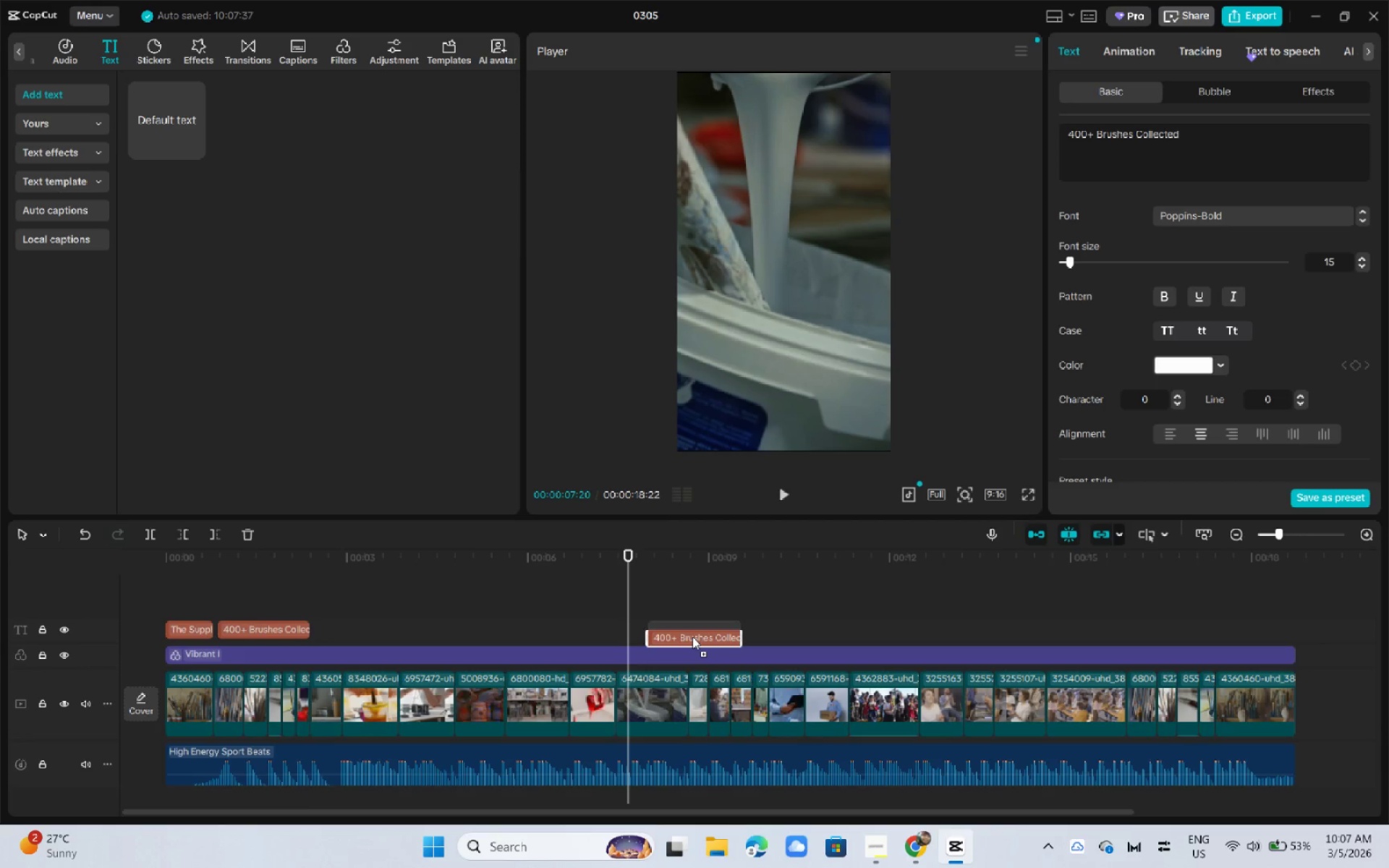 
key(Alt+AltLeft)
 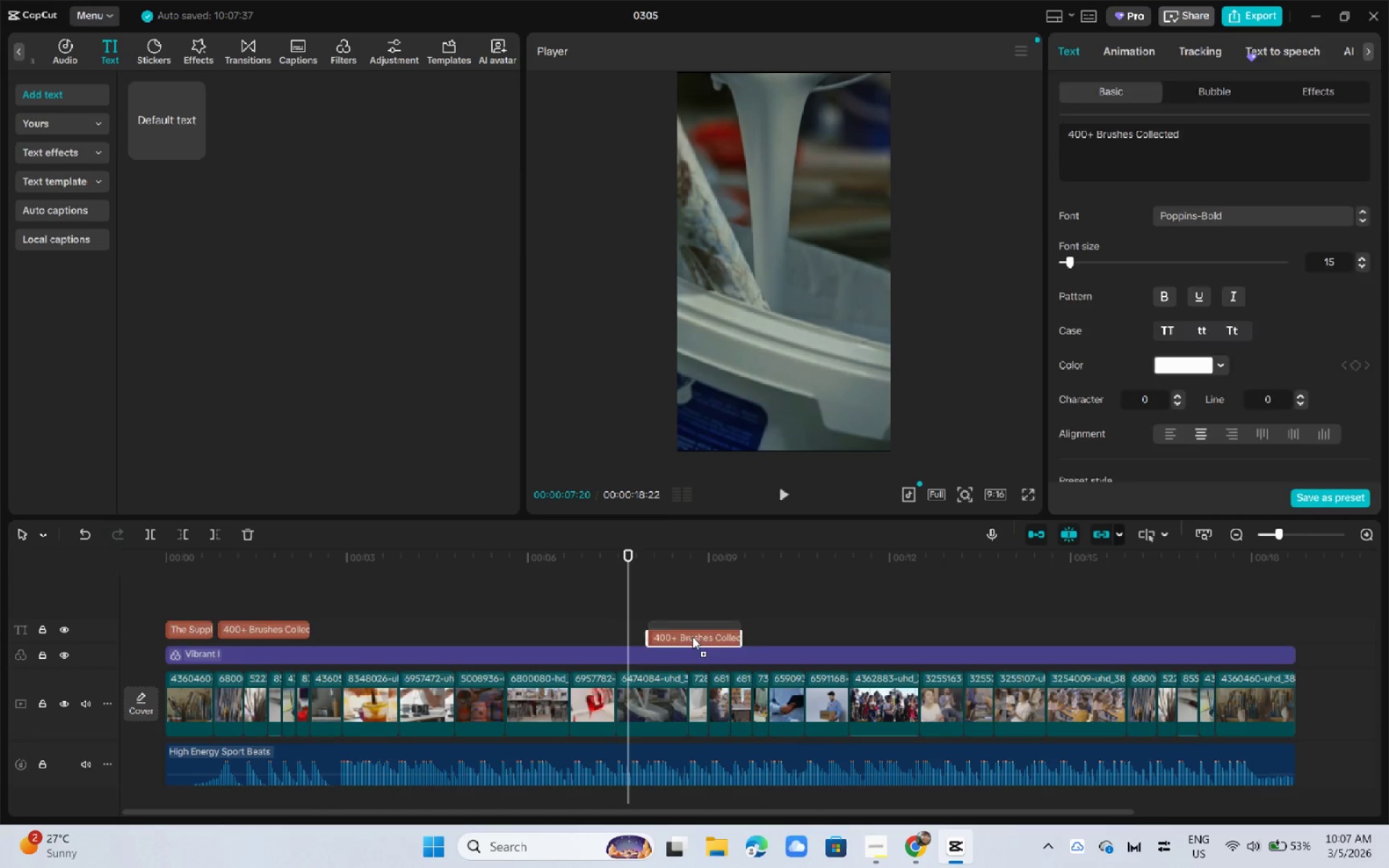 
key(Alt+AltLeft)
 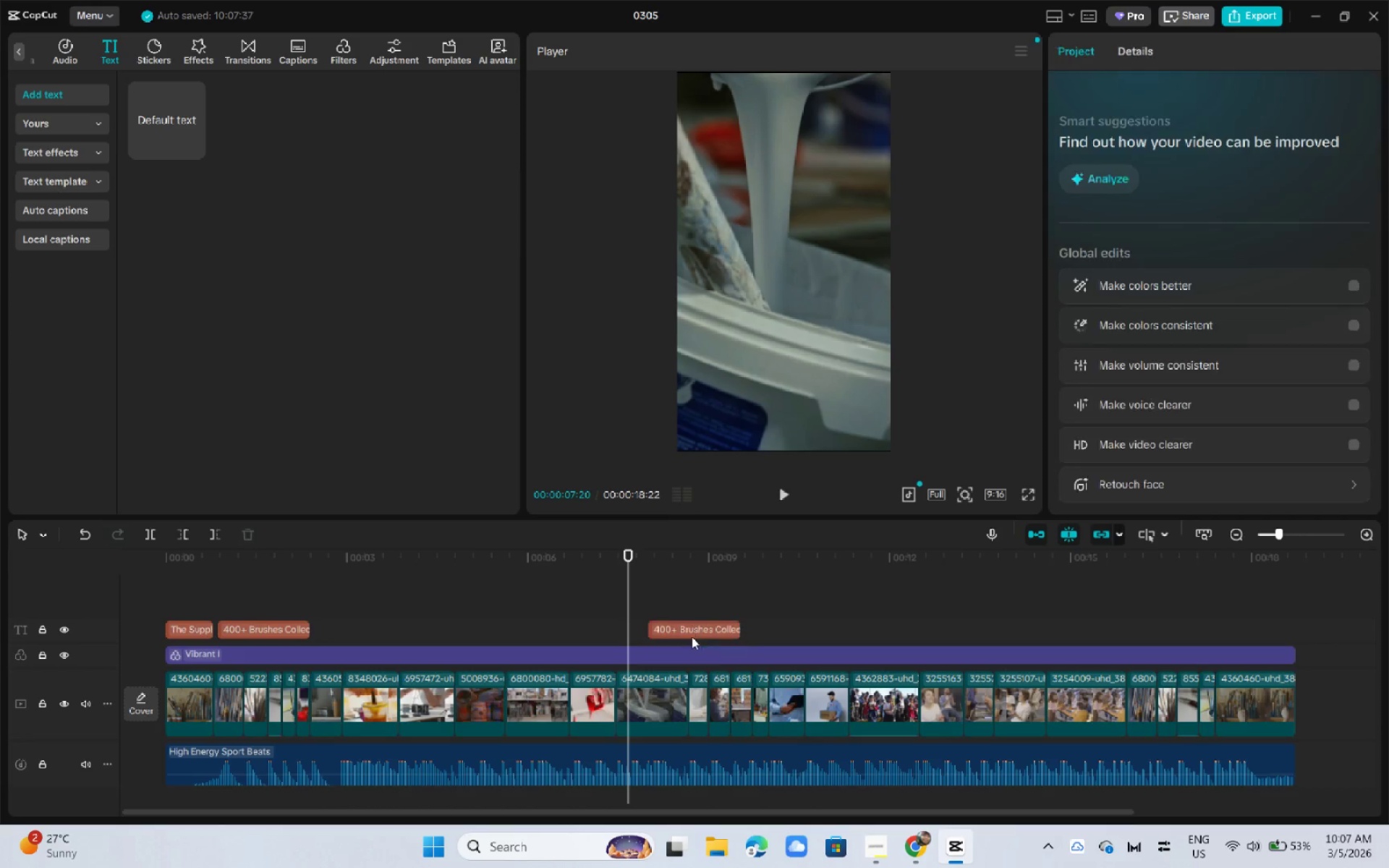 
key(Alt+AltLeft)
 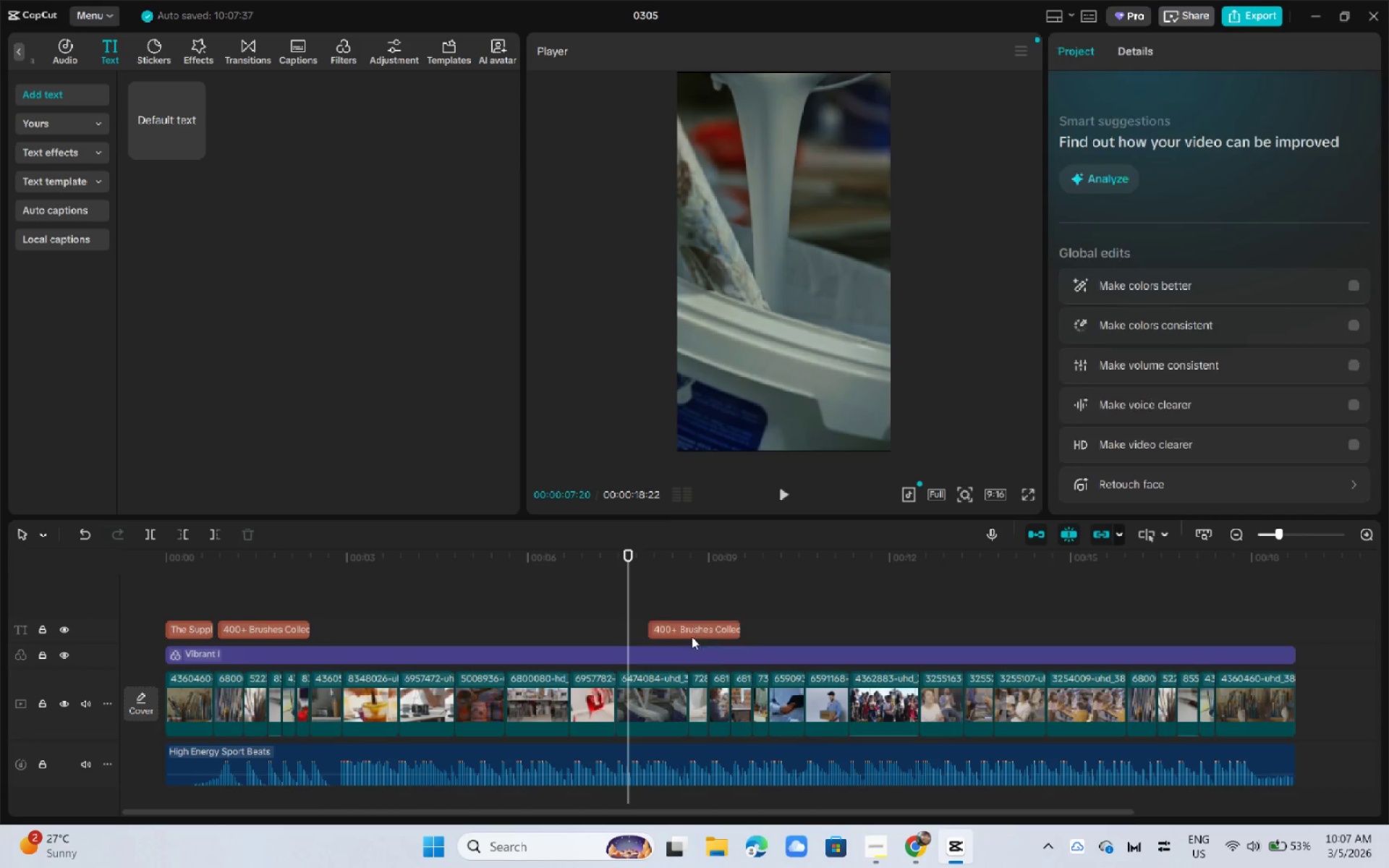 
key(Alt+AltLeft)
 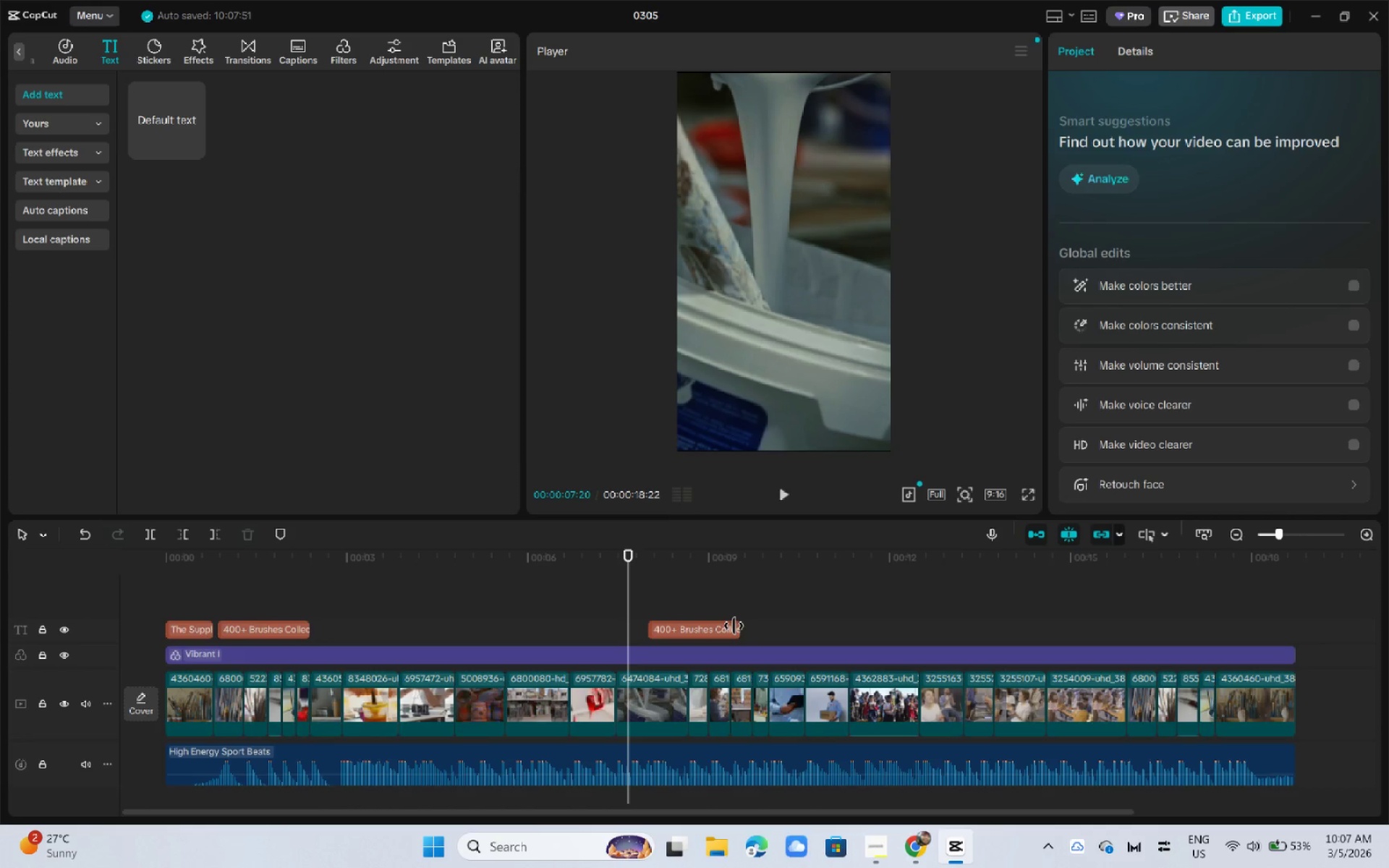 
left_click([734, 626])
 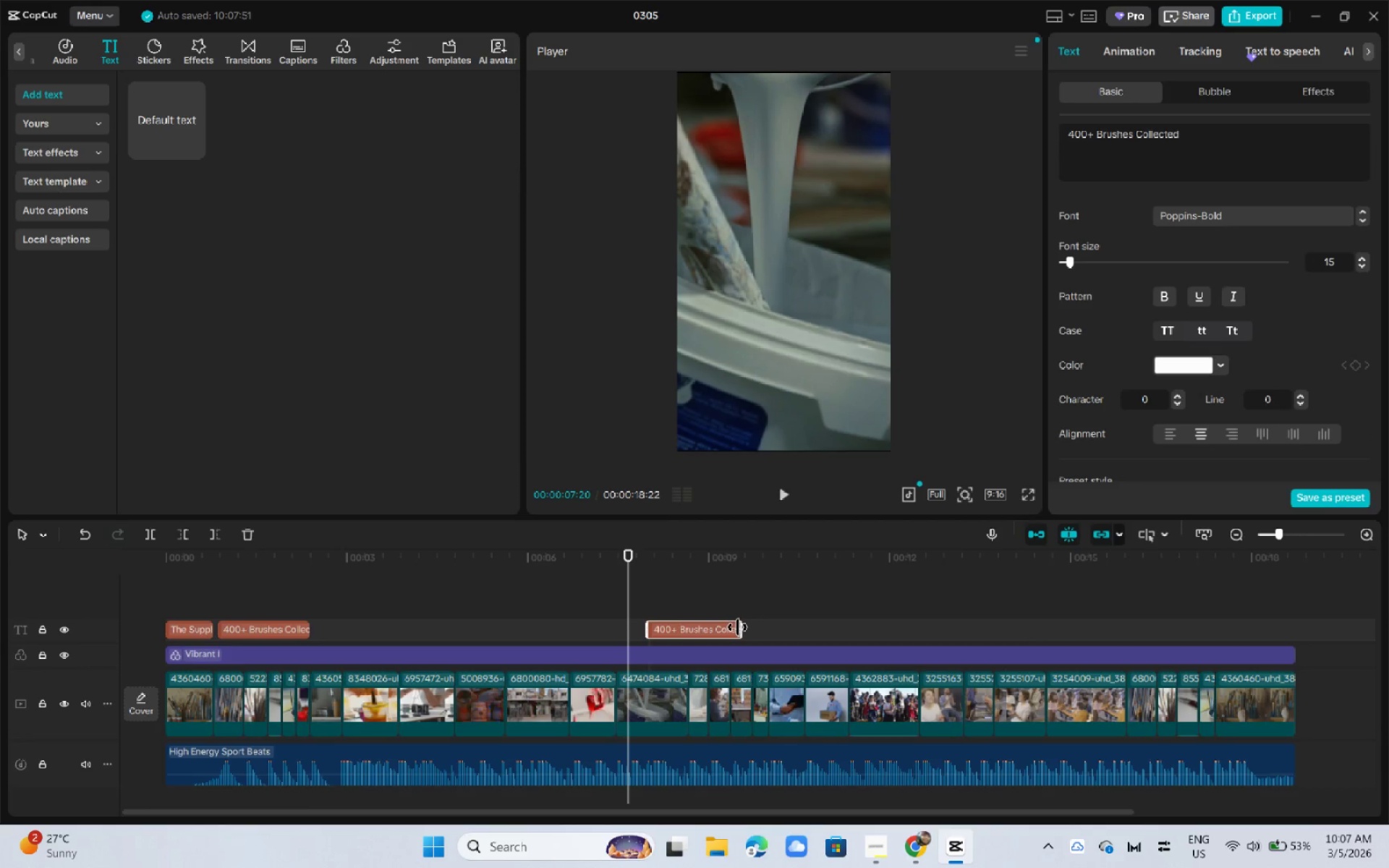 
left_click_drag(start_coordinate=[737, 627], to_coordinate=[817, 631])
 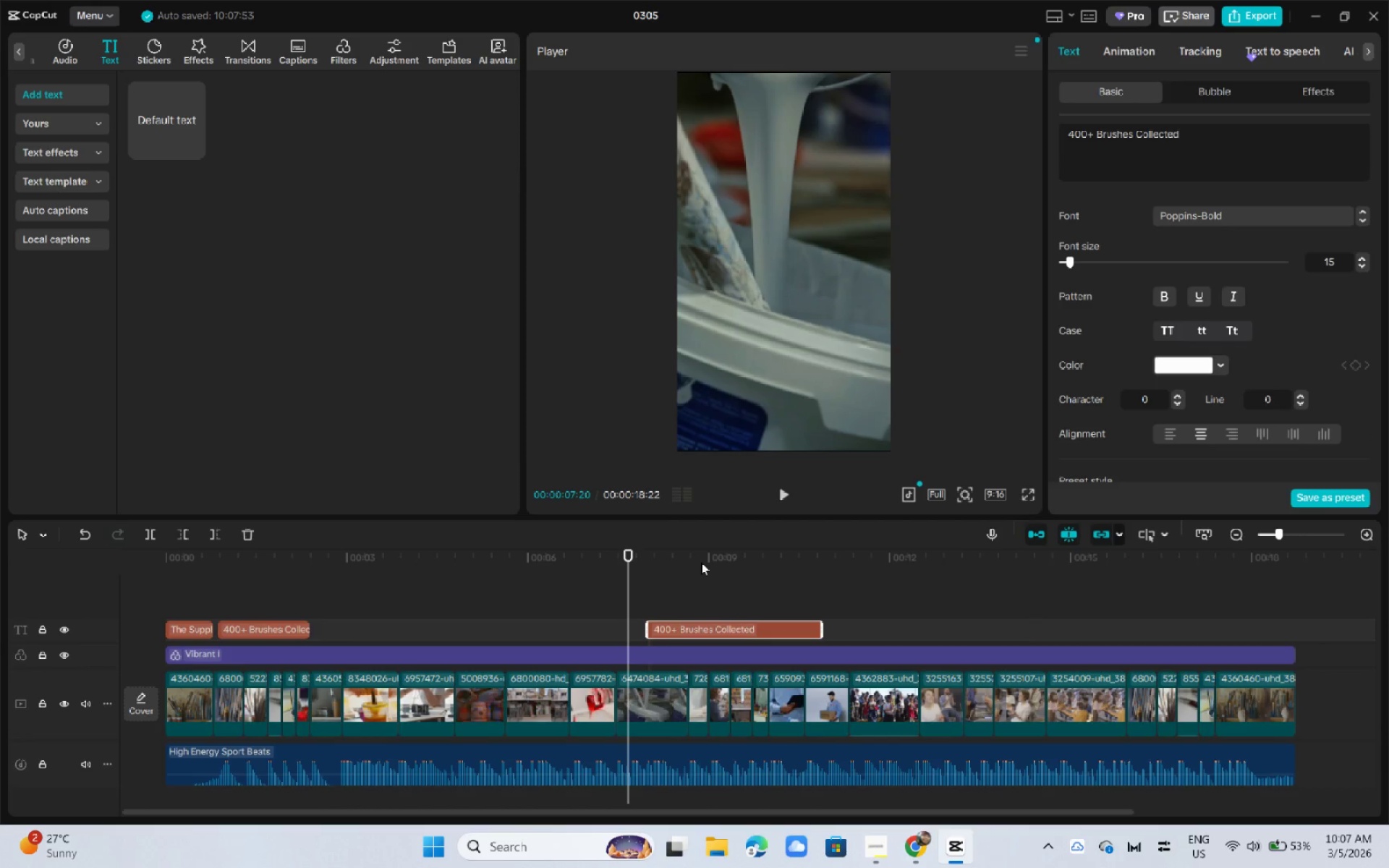 
key(Space)
 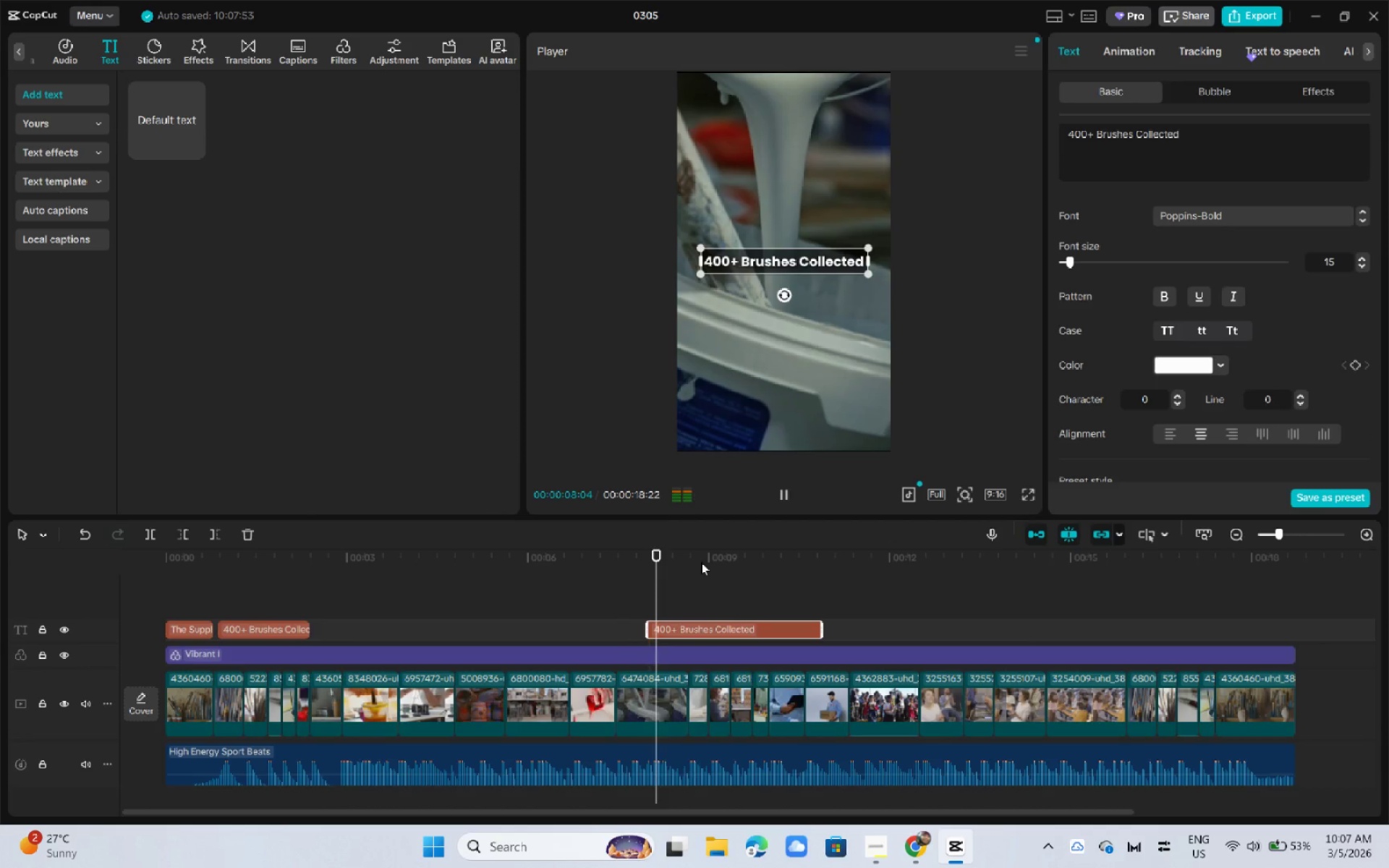 
key(Space)
 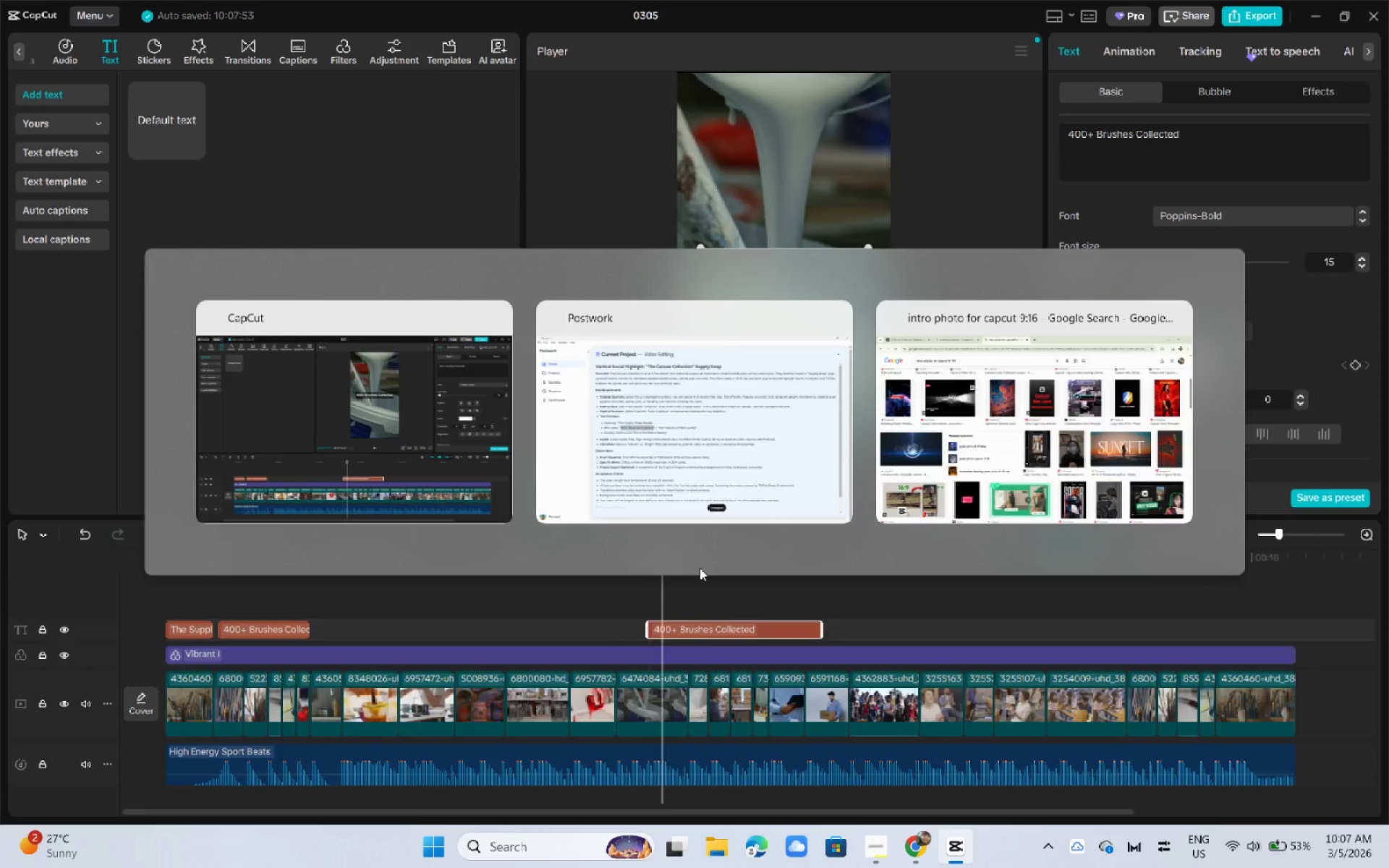 
key(Alt+AltLeft)
 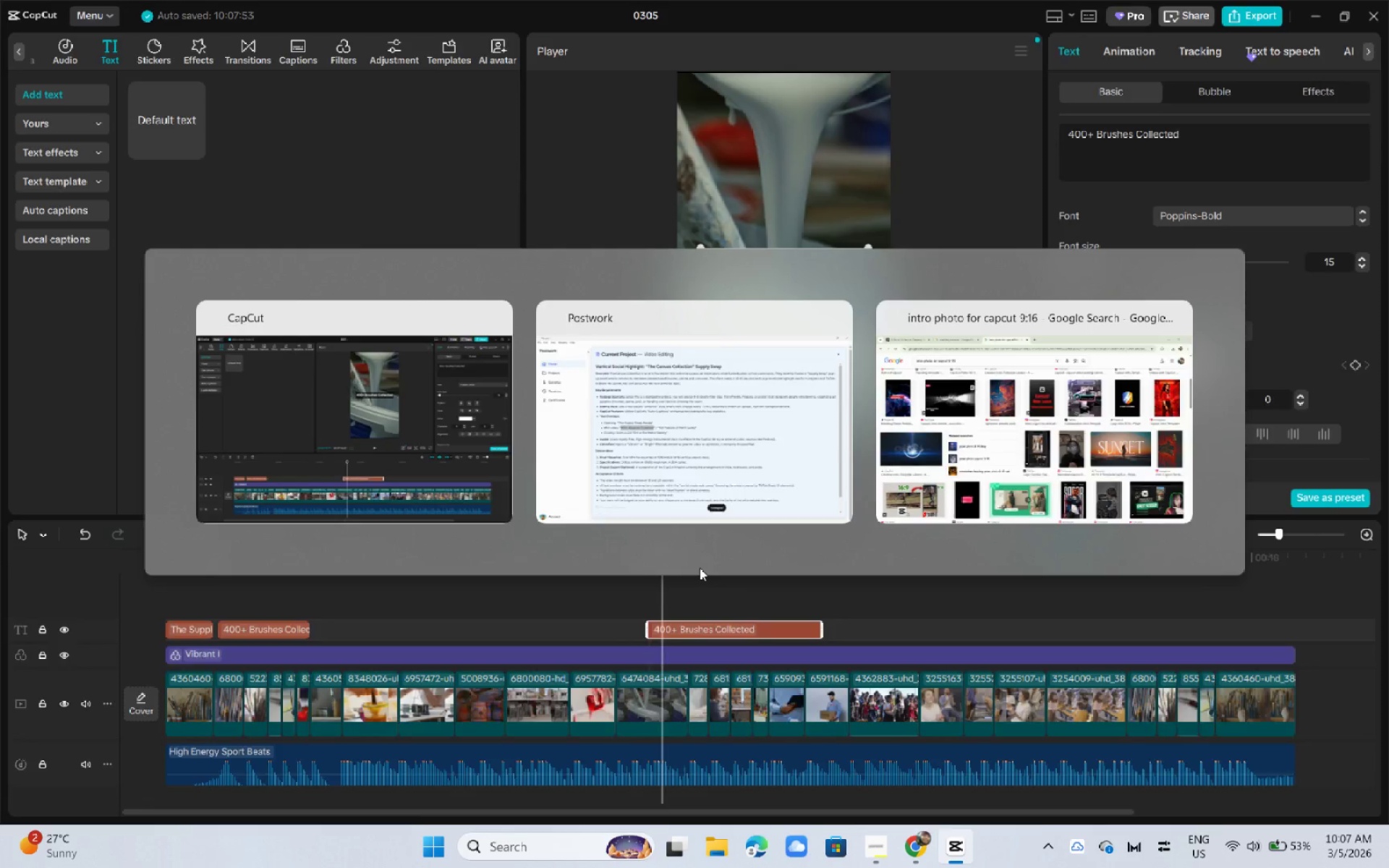 
key(Alt+Tab)